 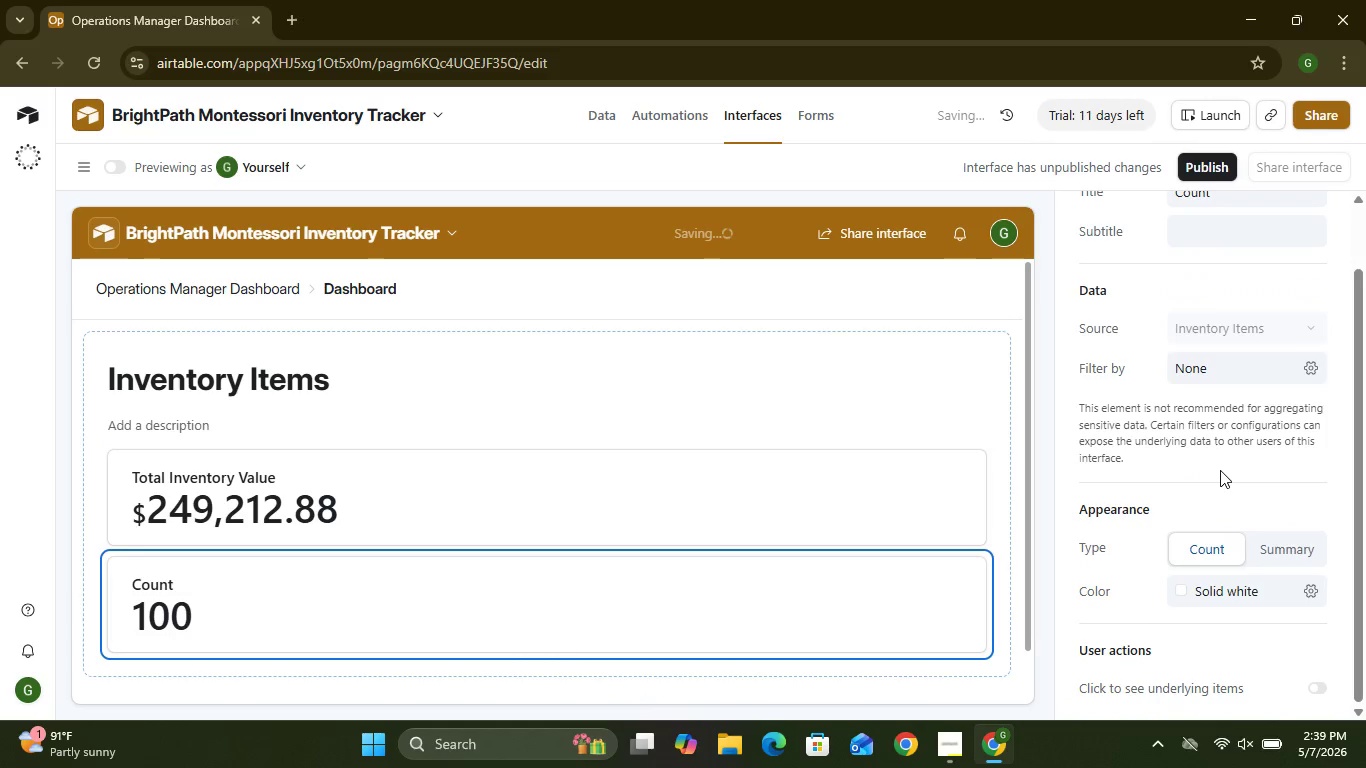 
left_click([1213, 559])
 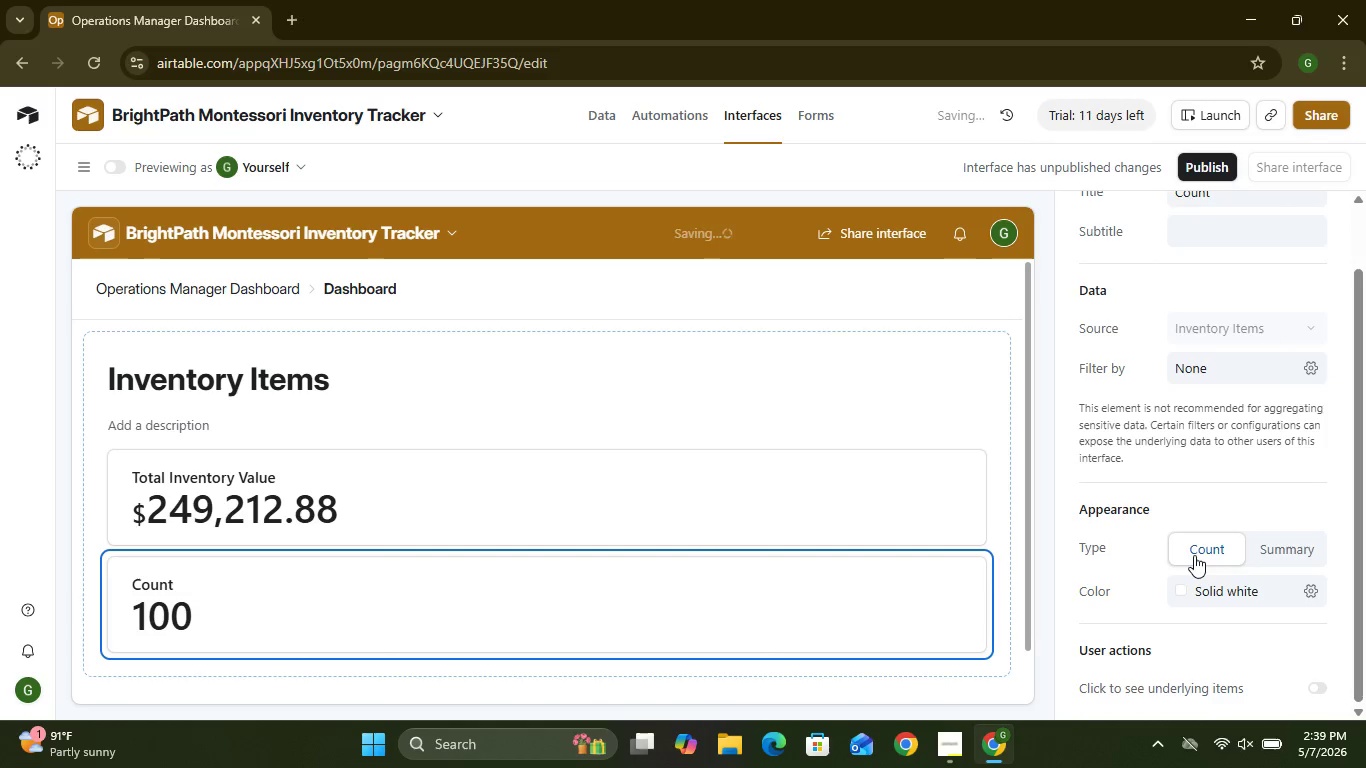 
double_click([1194, 555])
 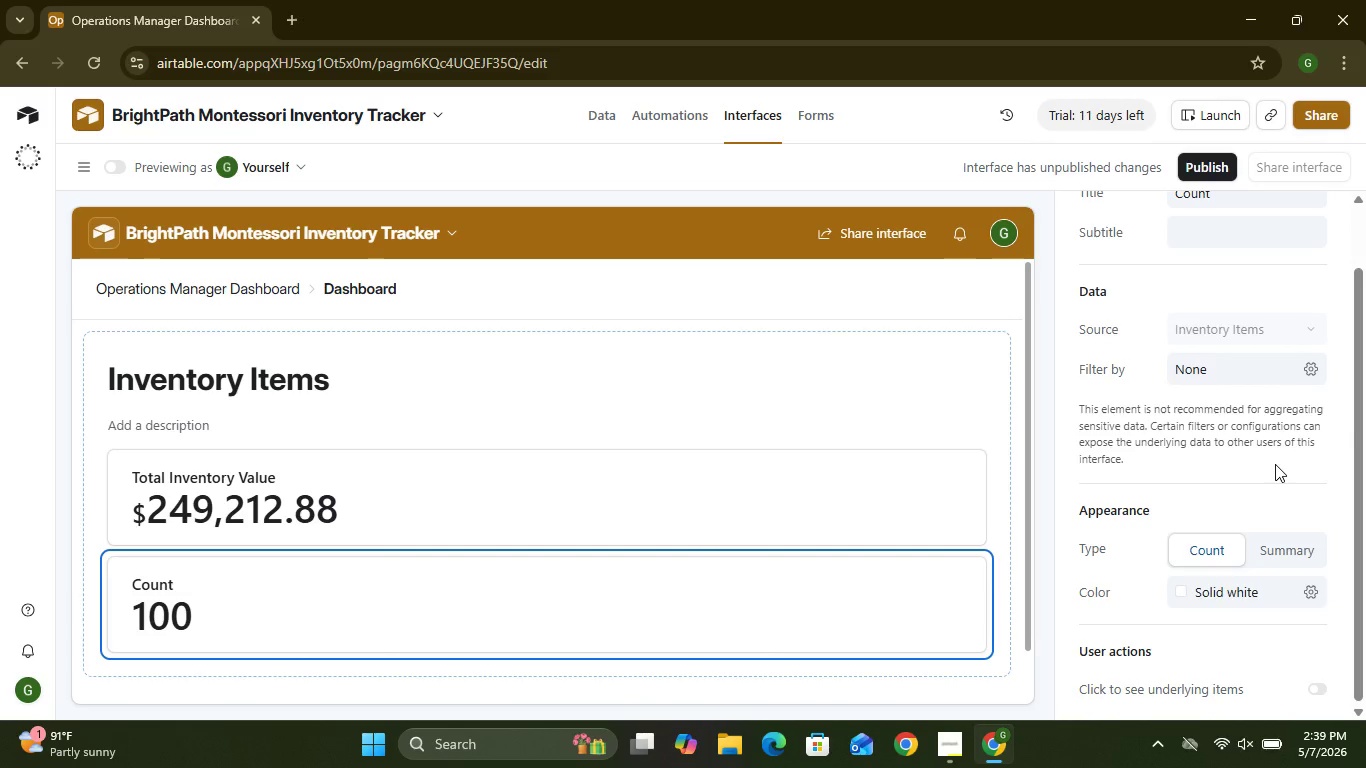 
wait(15.38)
 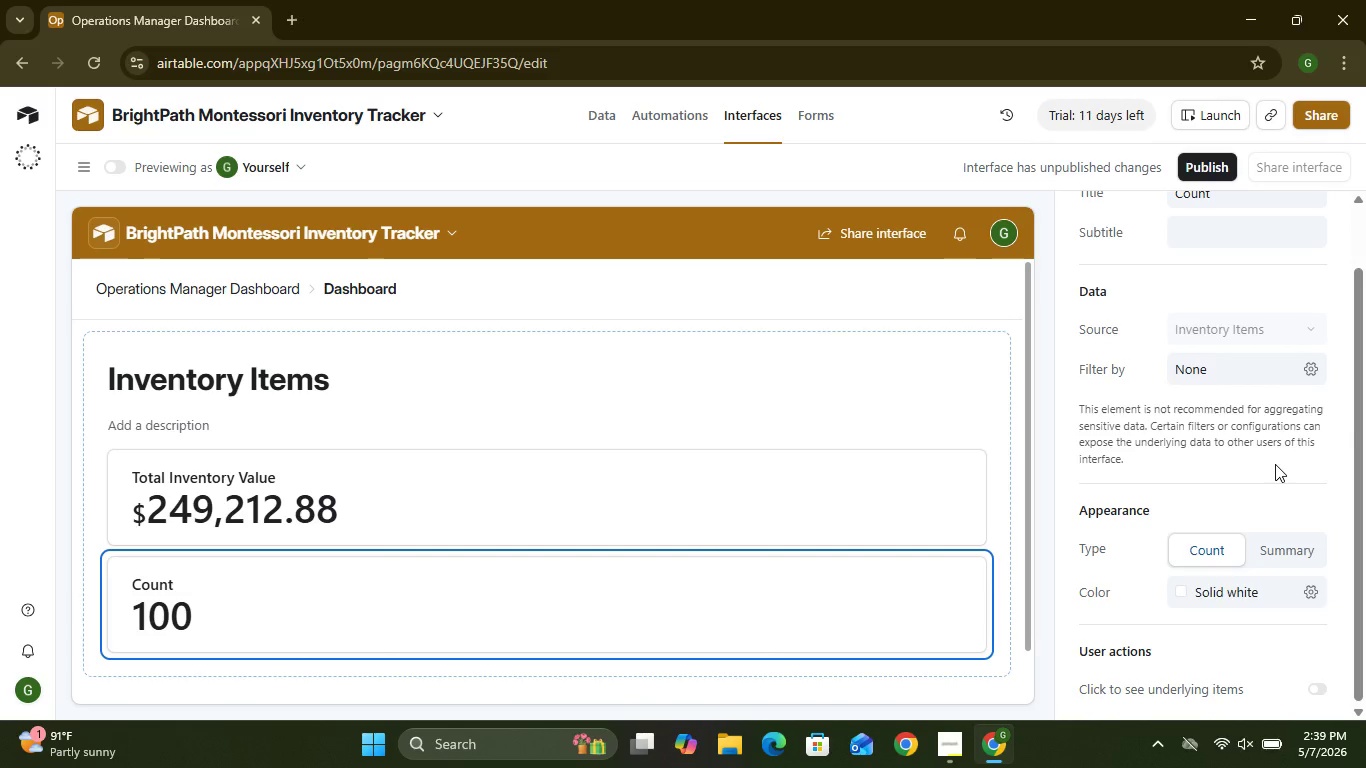 
left_click([1283, 569])
 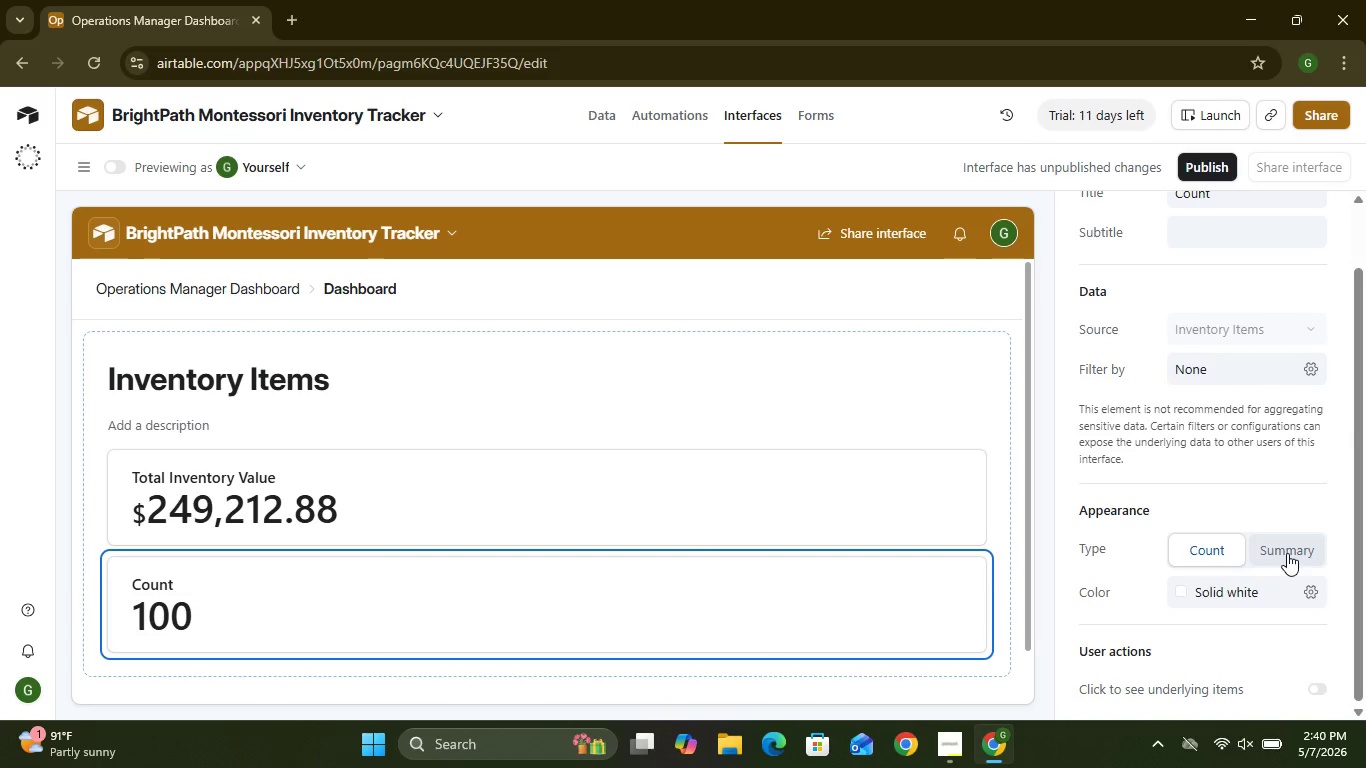 
left_click([1287, 553])
 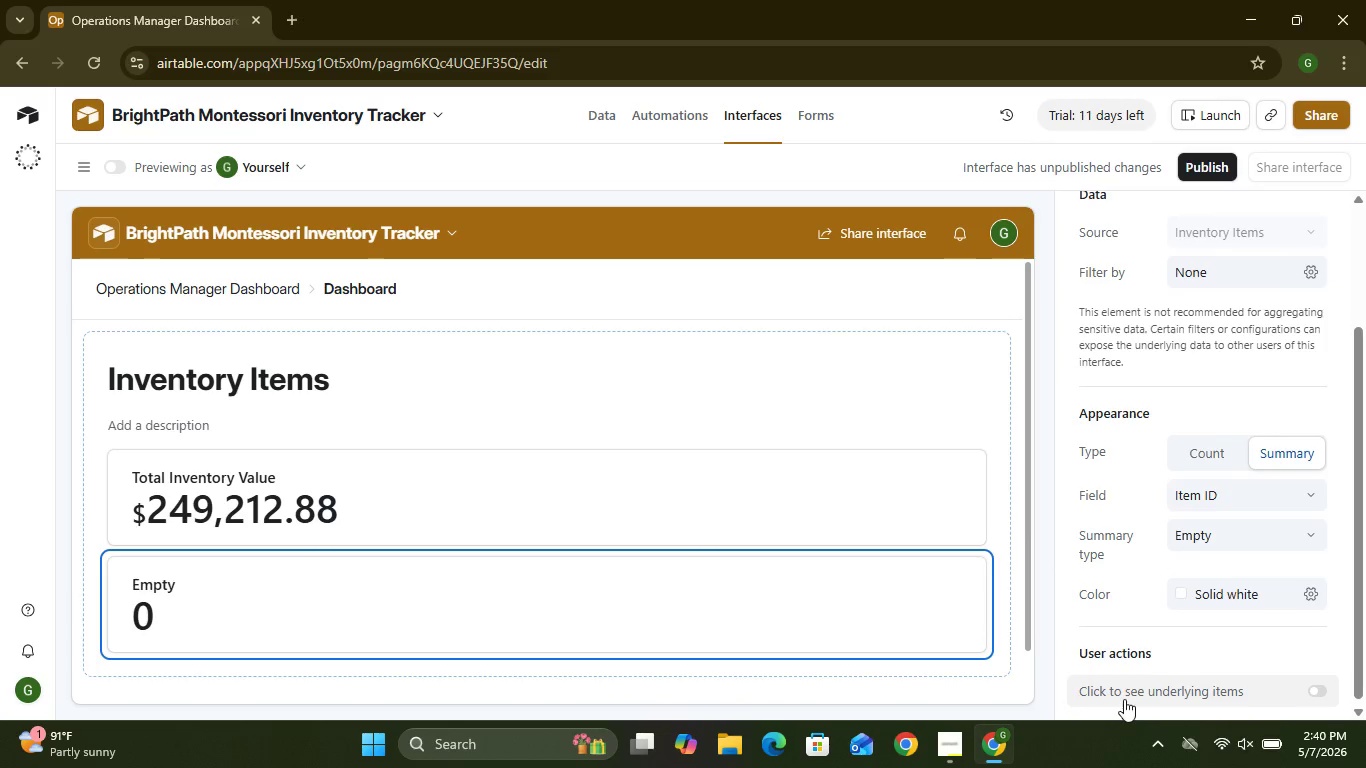 
wait(26.59)
 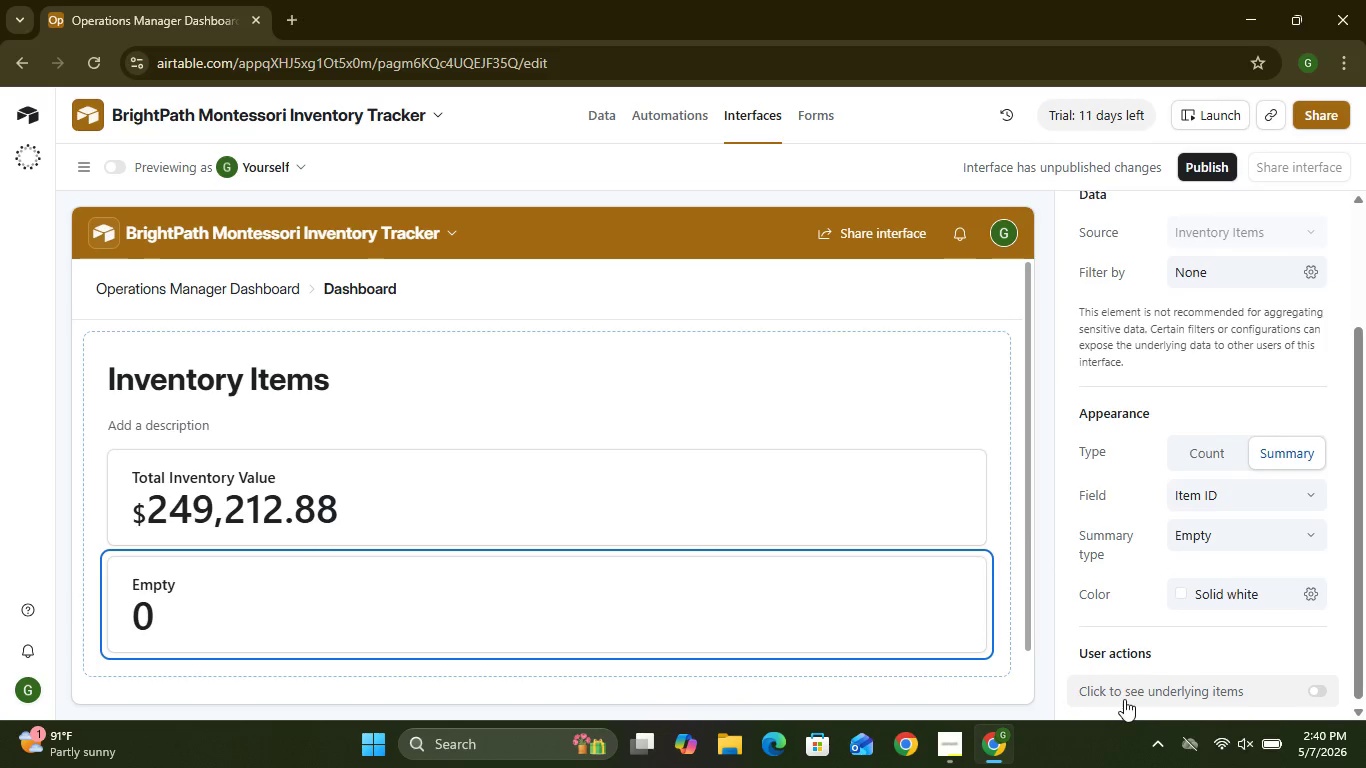 
mouse_move([1319, 543])
 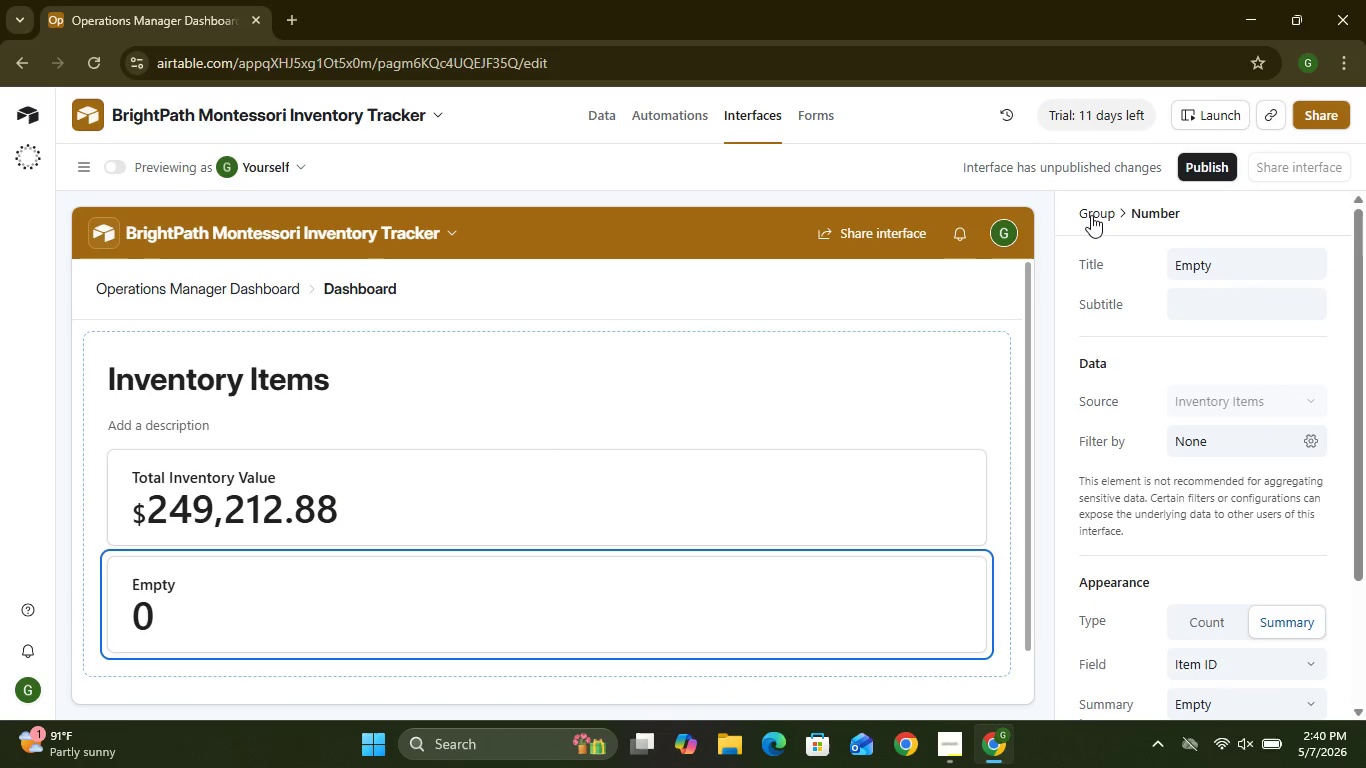 
left_click([1091, 215])
 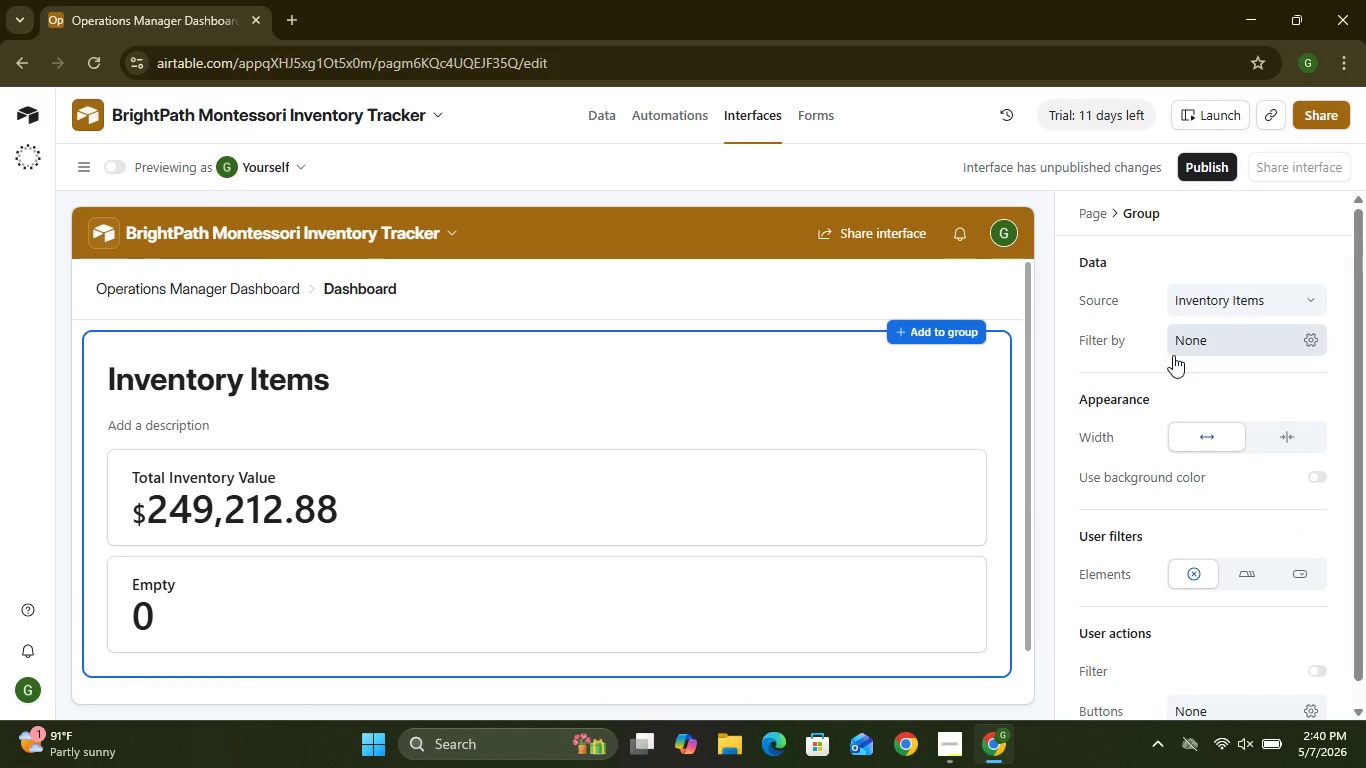 
wait(5.17)
 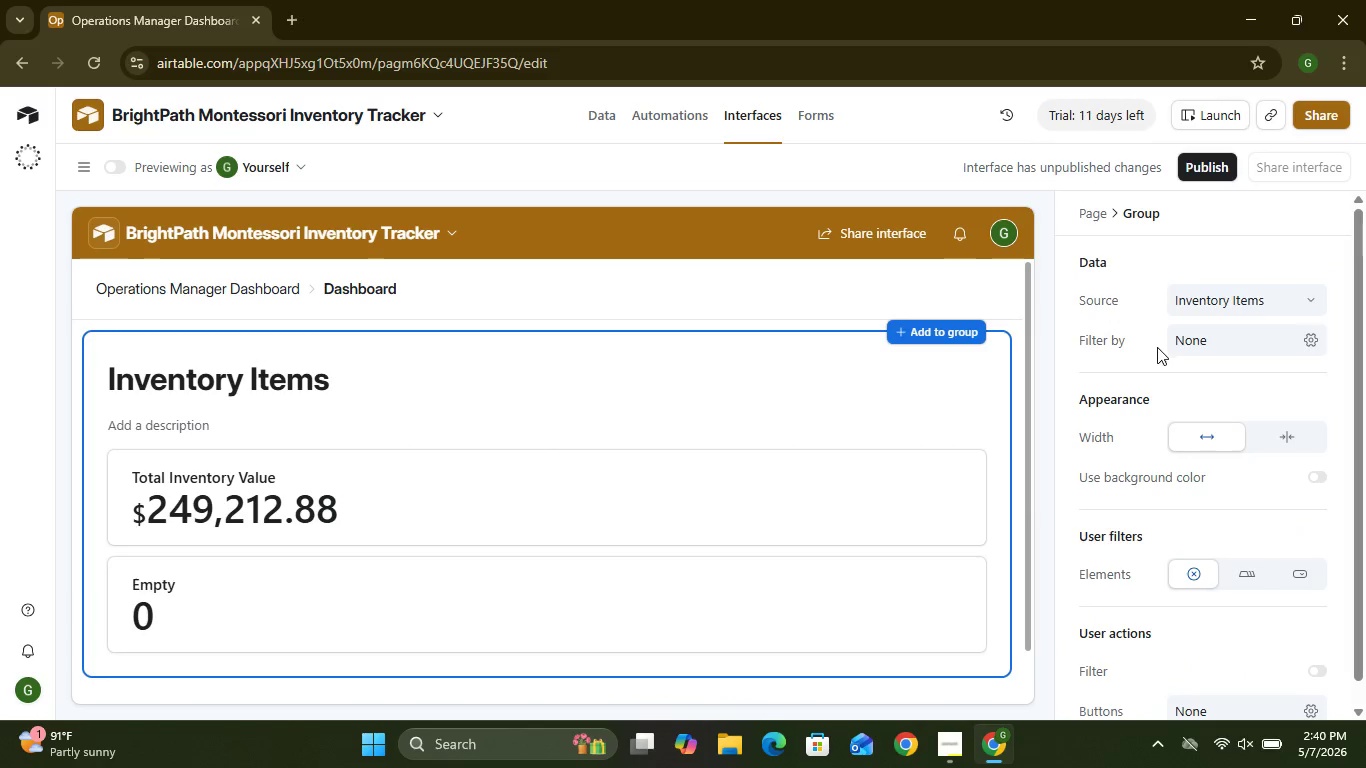 
left_click([1088, 217])
 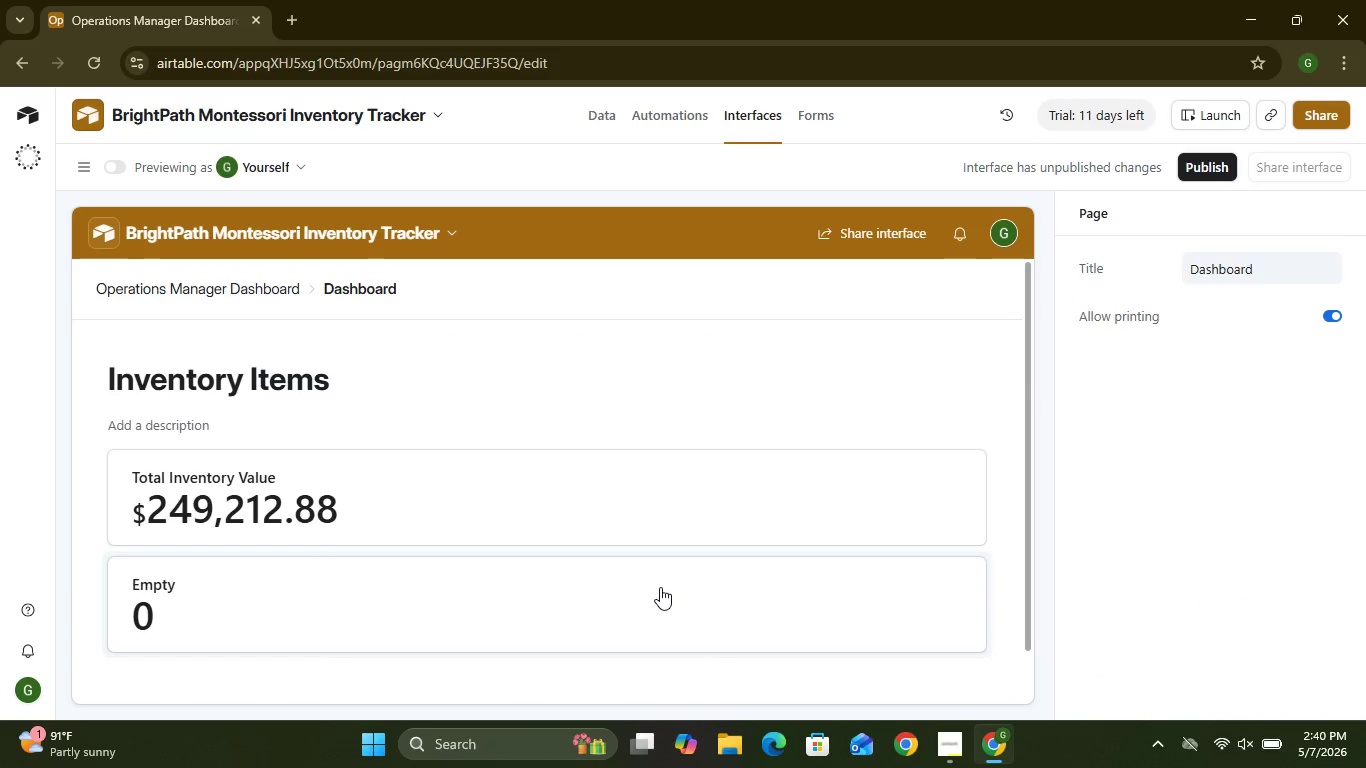 
left_click([660, 587])
 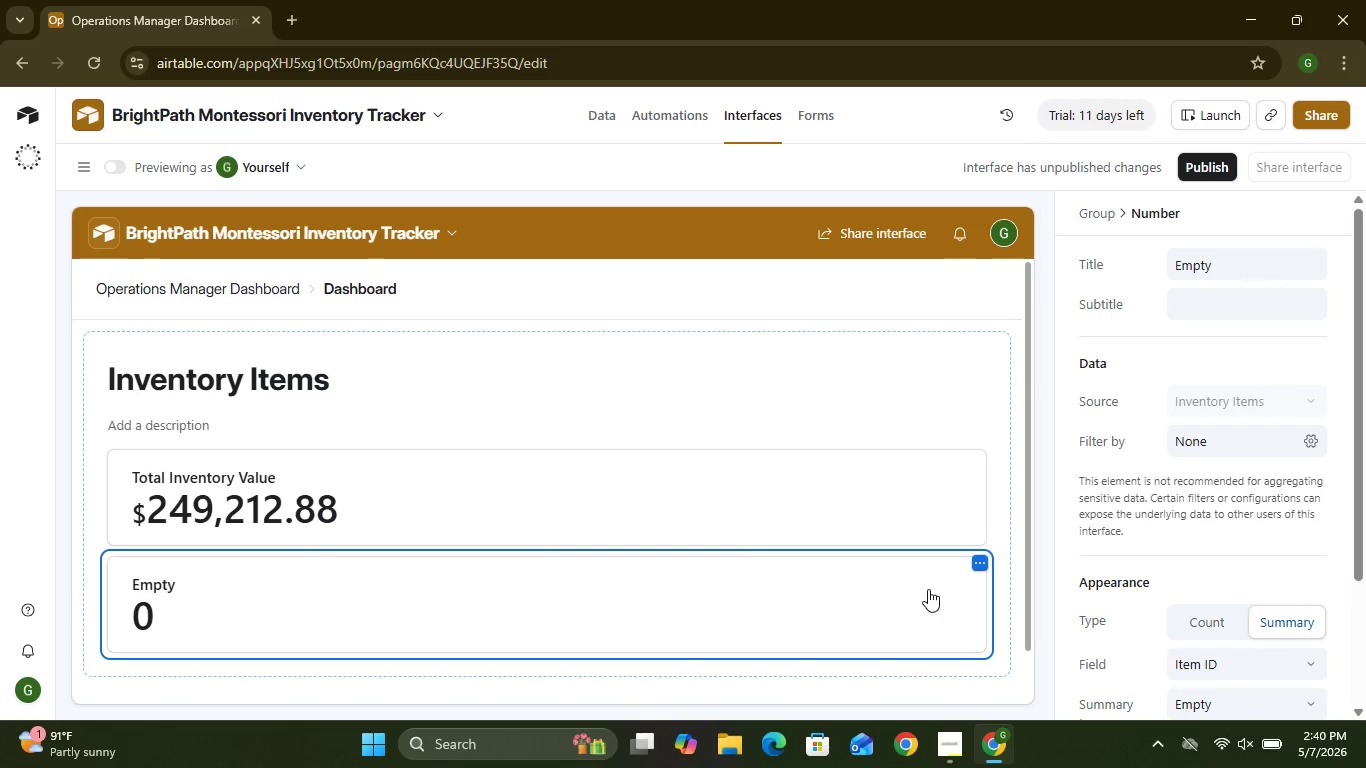 
mouse_move([836, 535])
 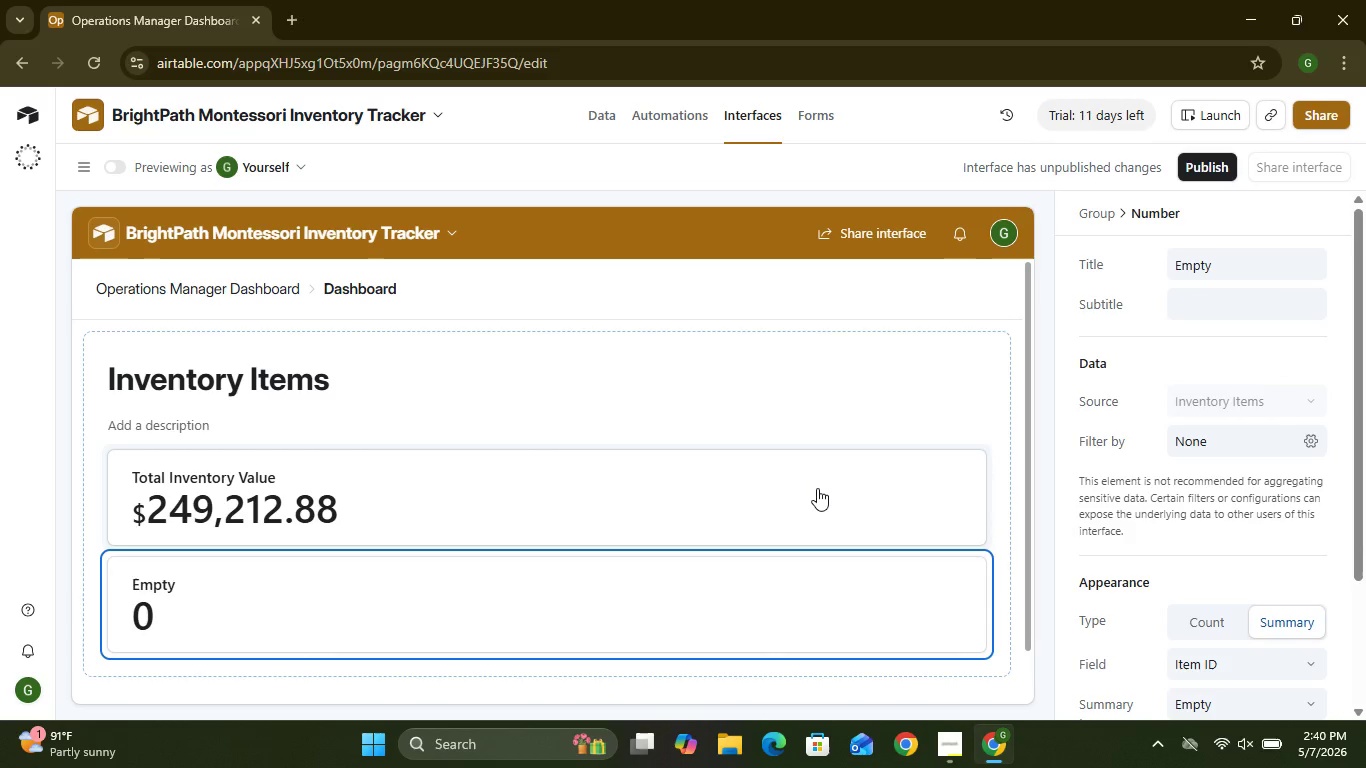 
wait(12.02)
 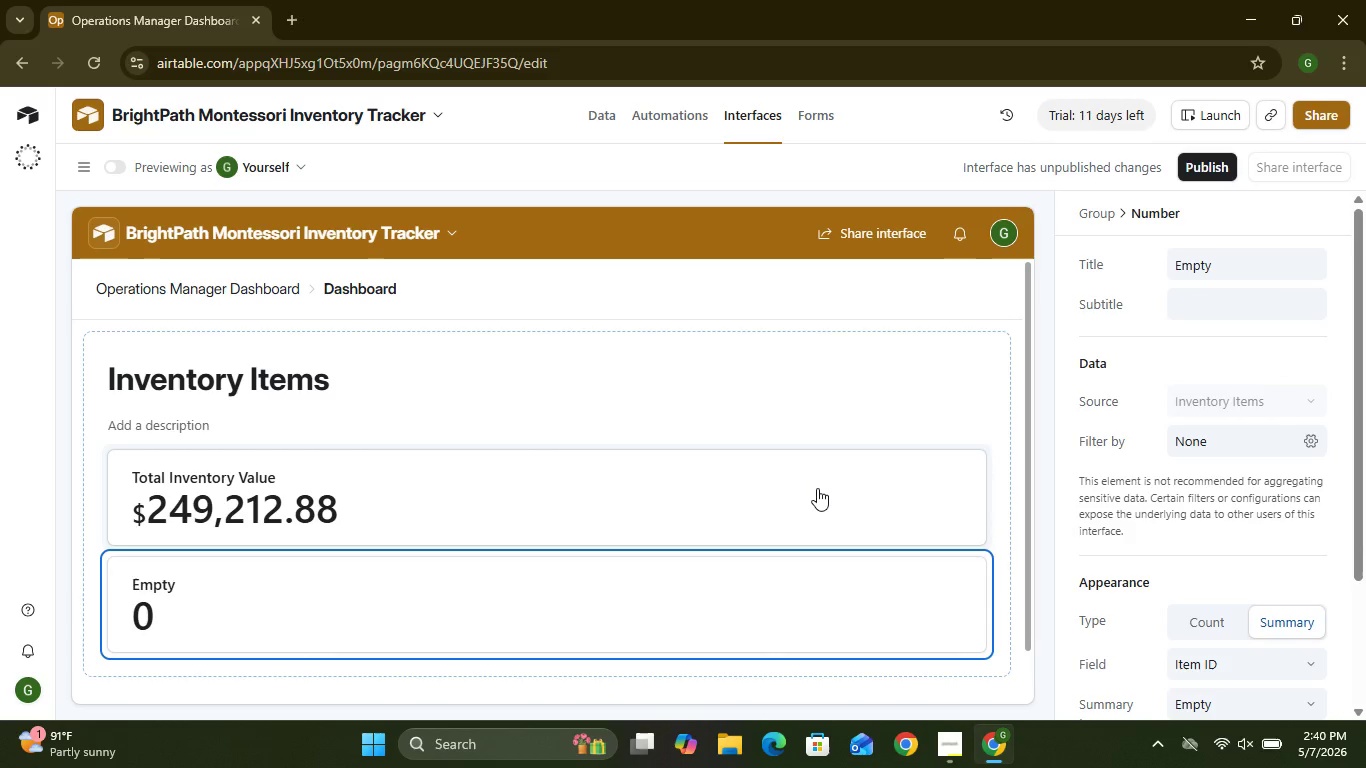 
mouse_move([1139, 566])
 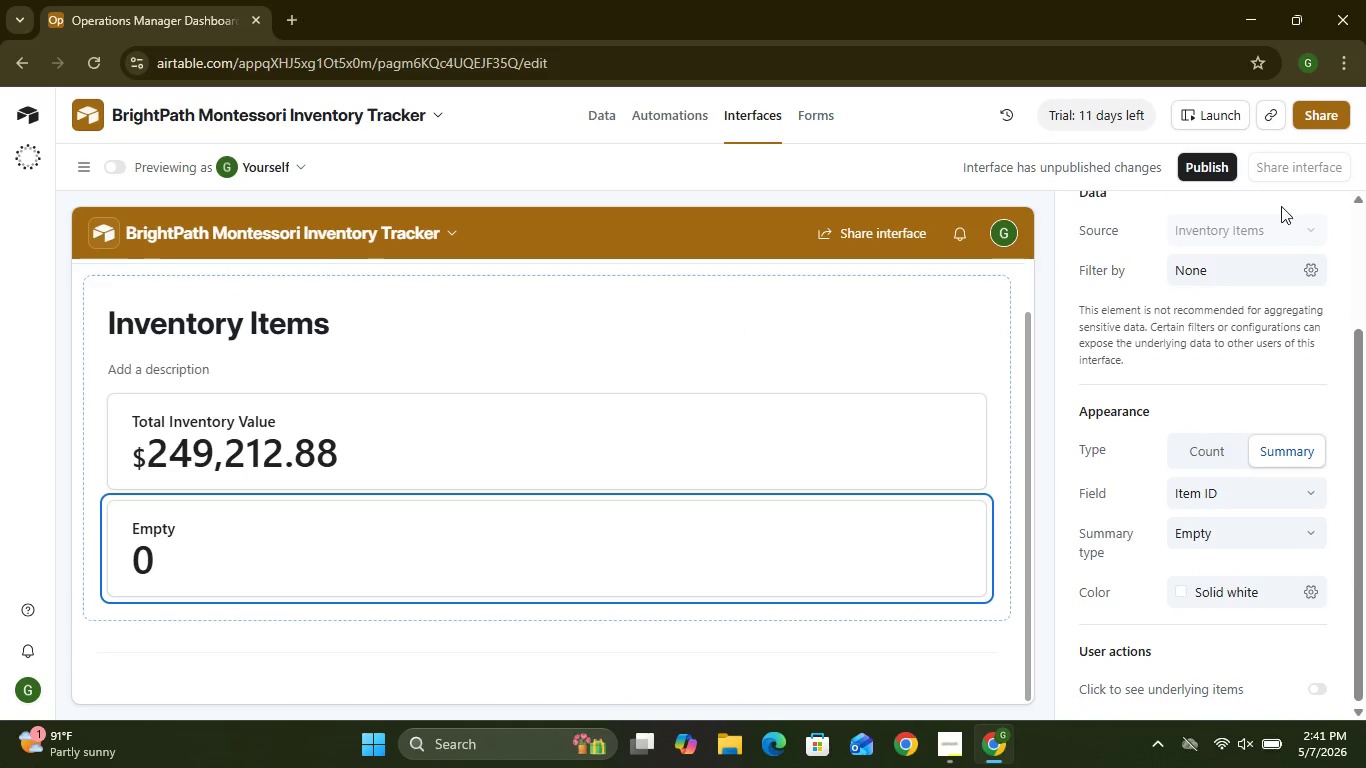 
wait(7.2)
 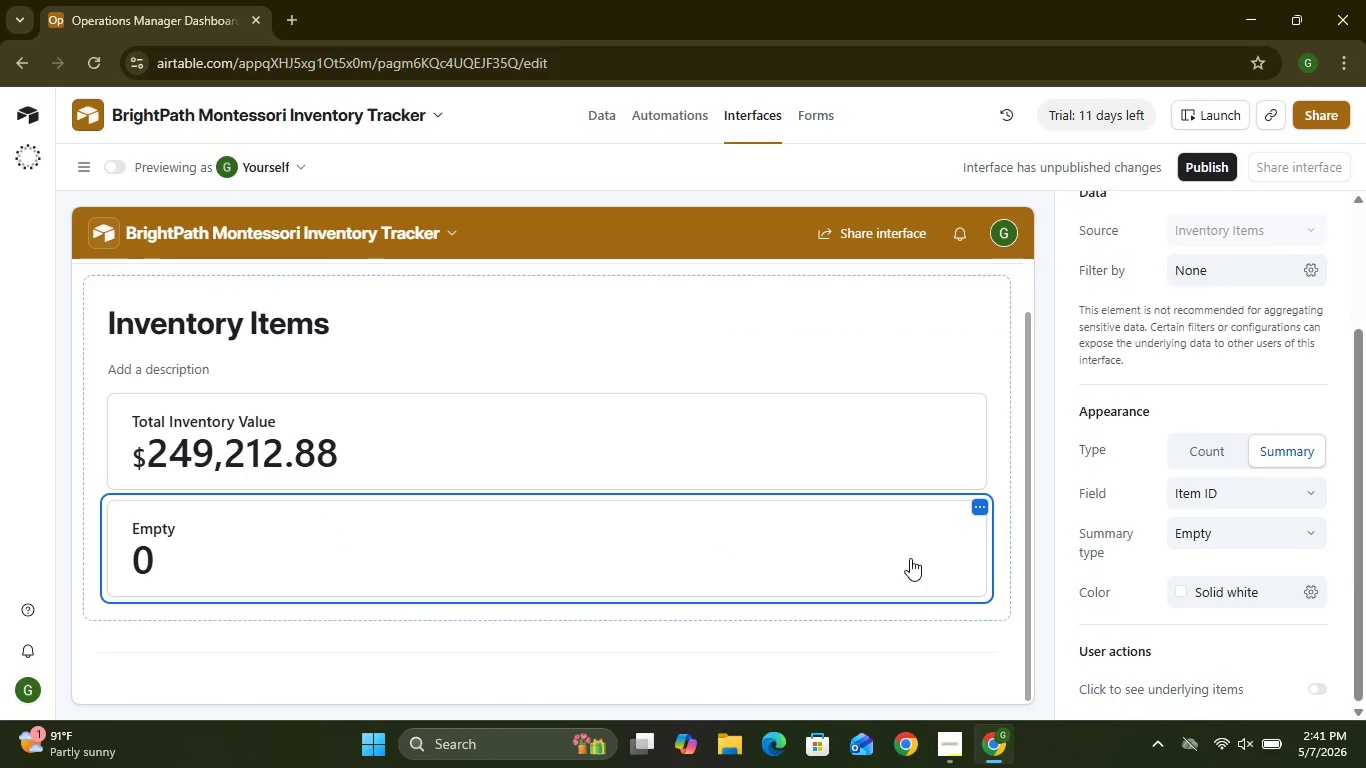 
left_click_drag(start_coordinate=[1354, 352], to_coordinate=[1365, 751])
 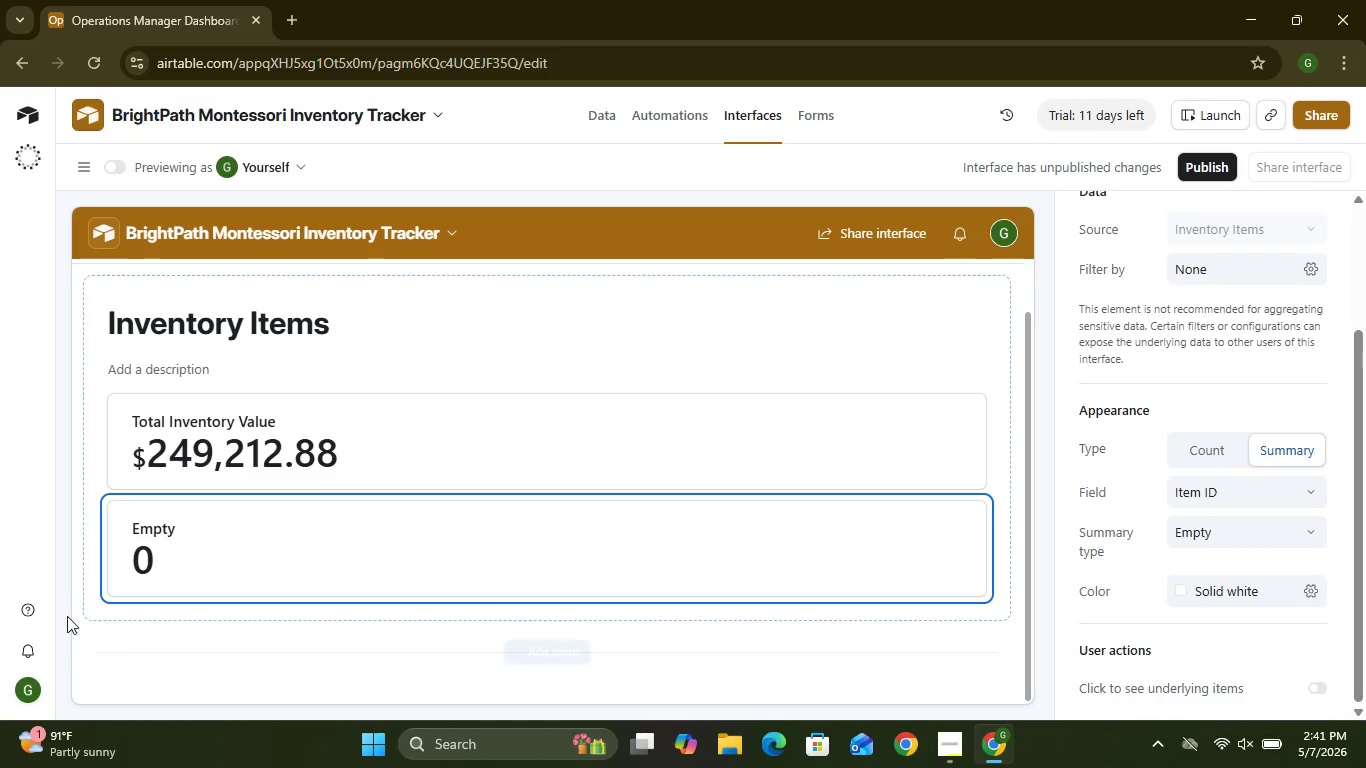 
mouse_move([32, 634])
 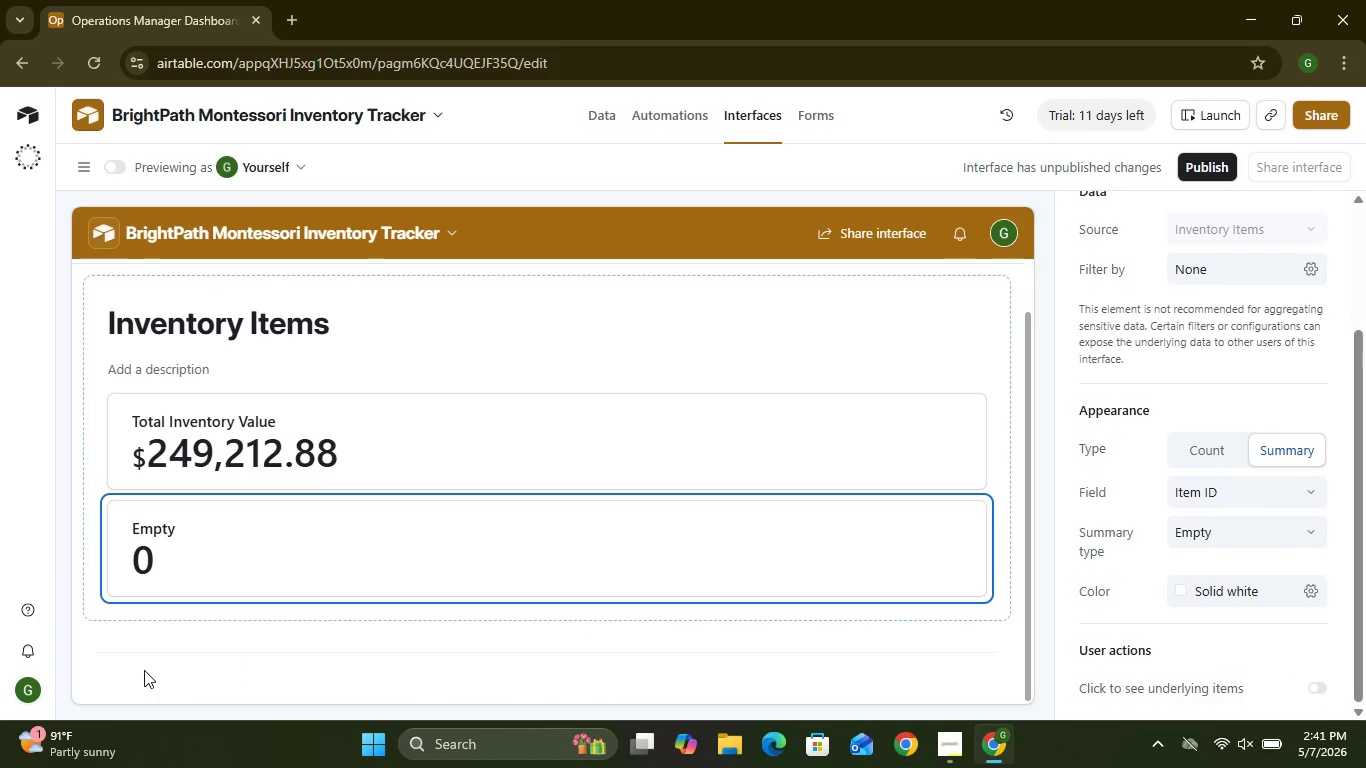 
mouse_move([32, 196])
 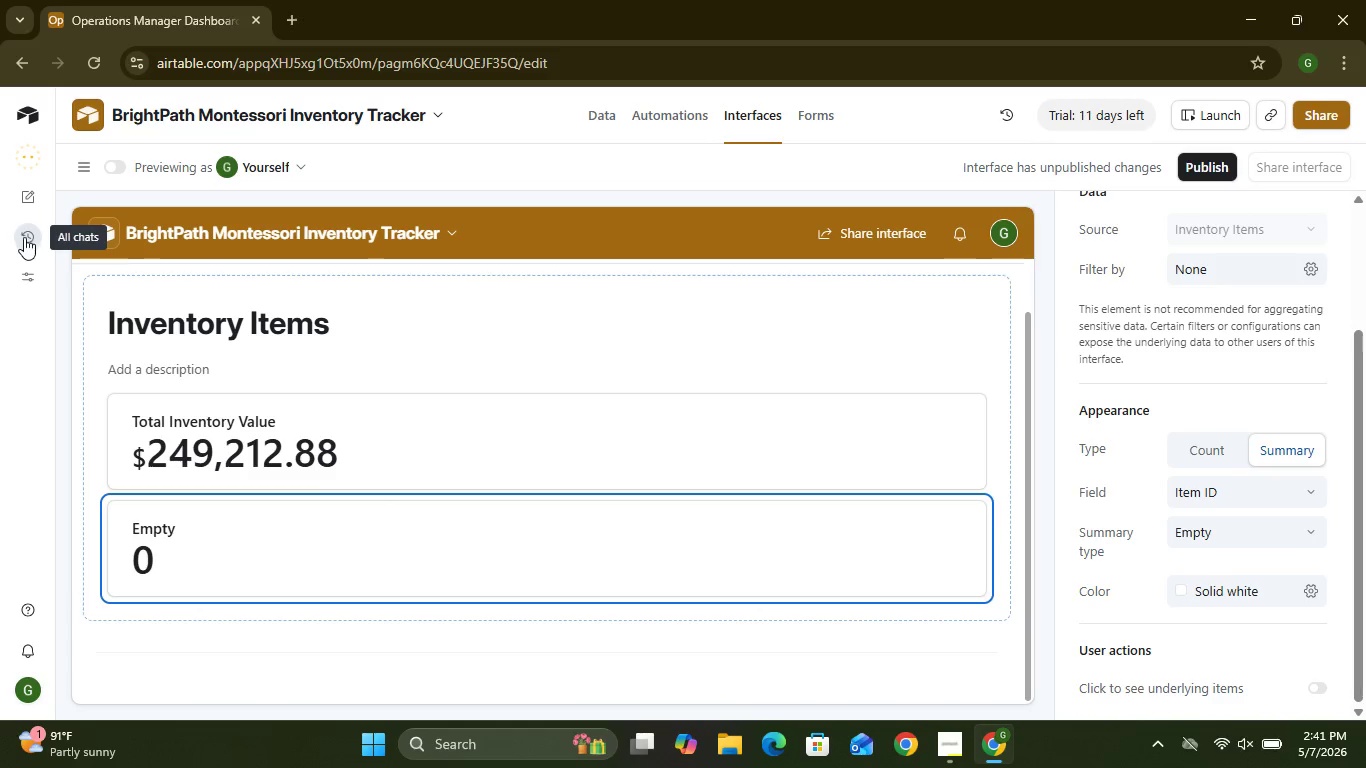 
mouse_move([36, 224])
 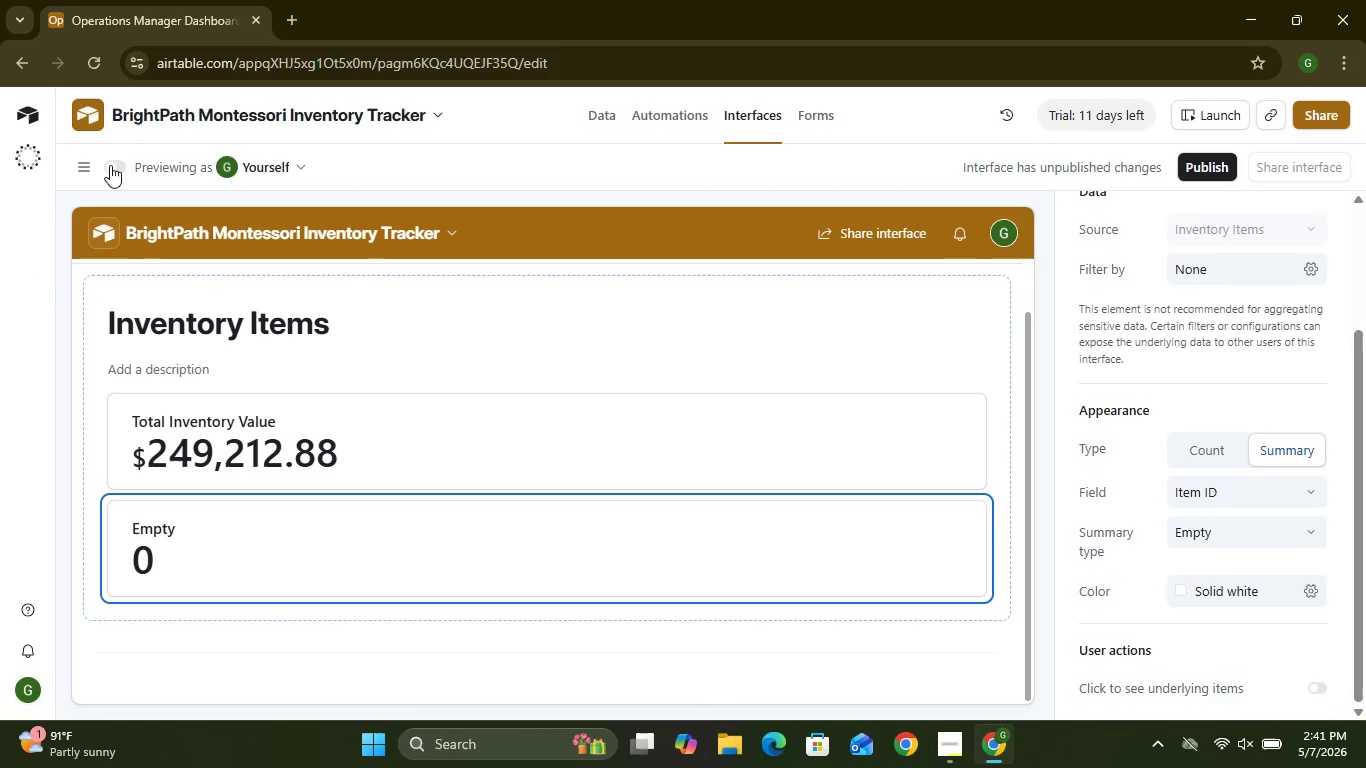 
left_click([113, 166])
 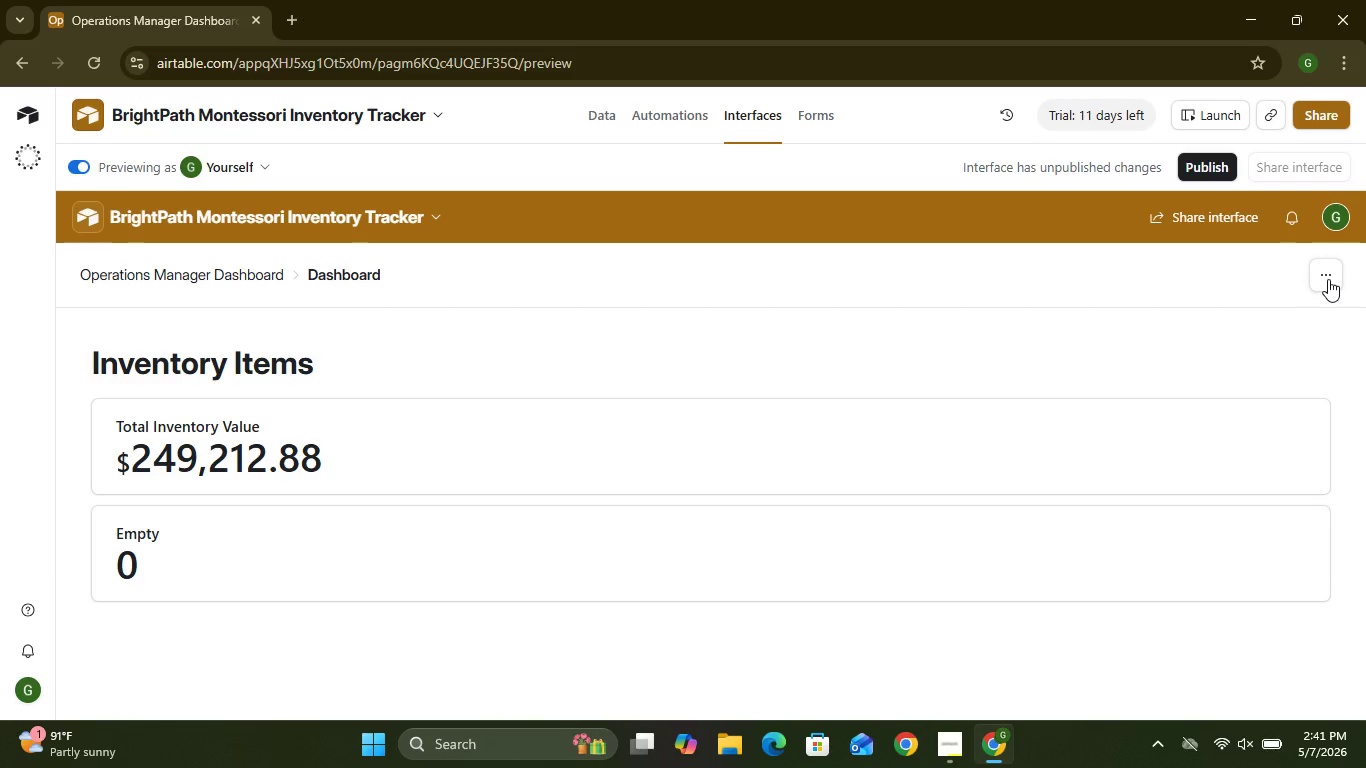 
wait(5.61)
 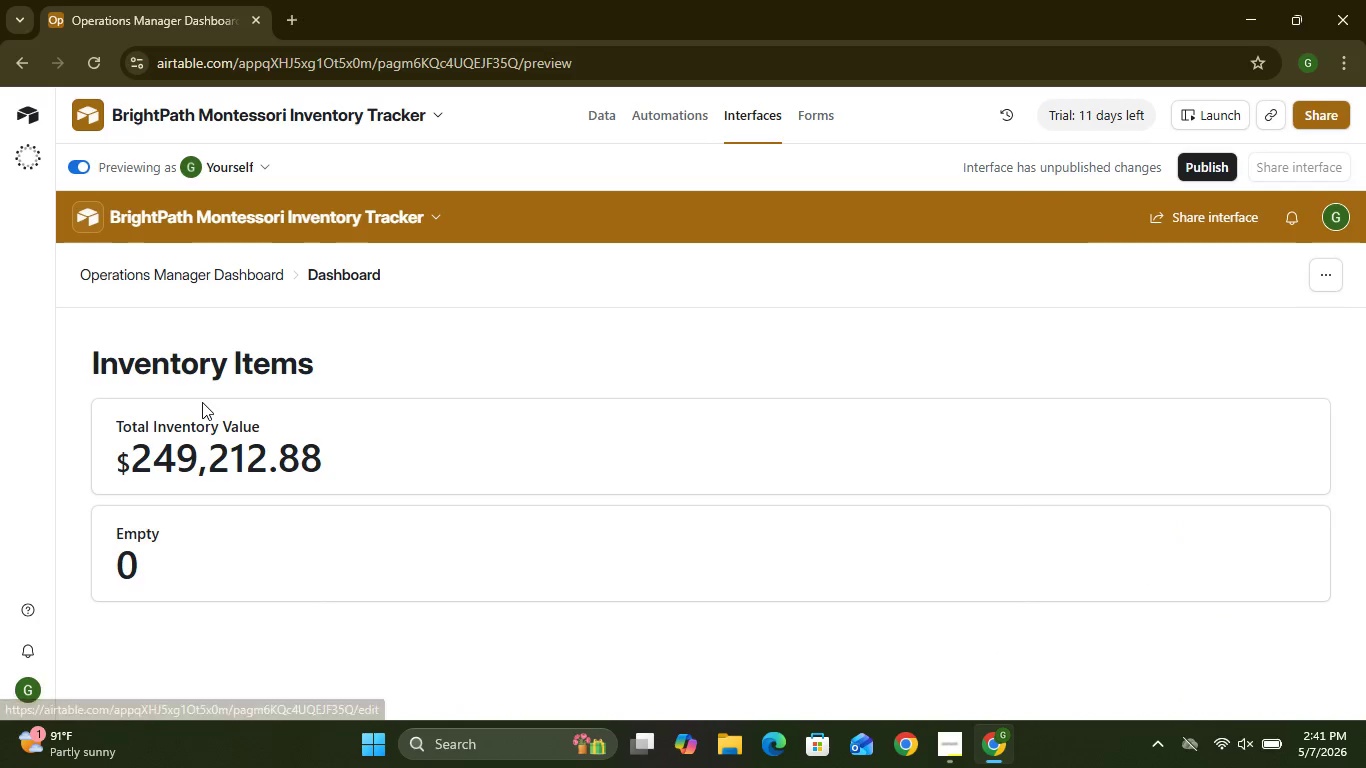 
left_click([1326, 277])
 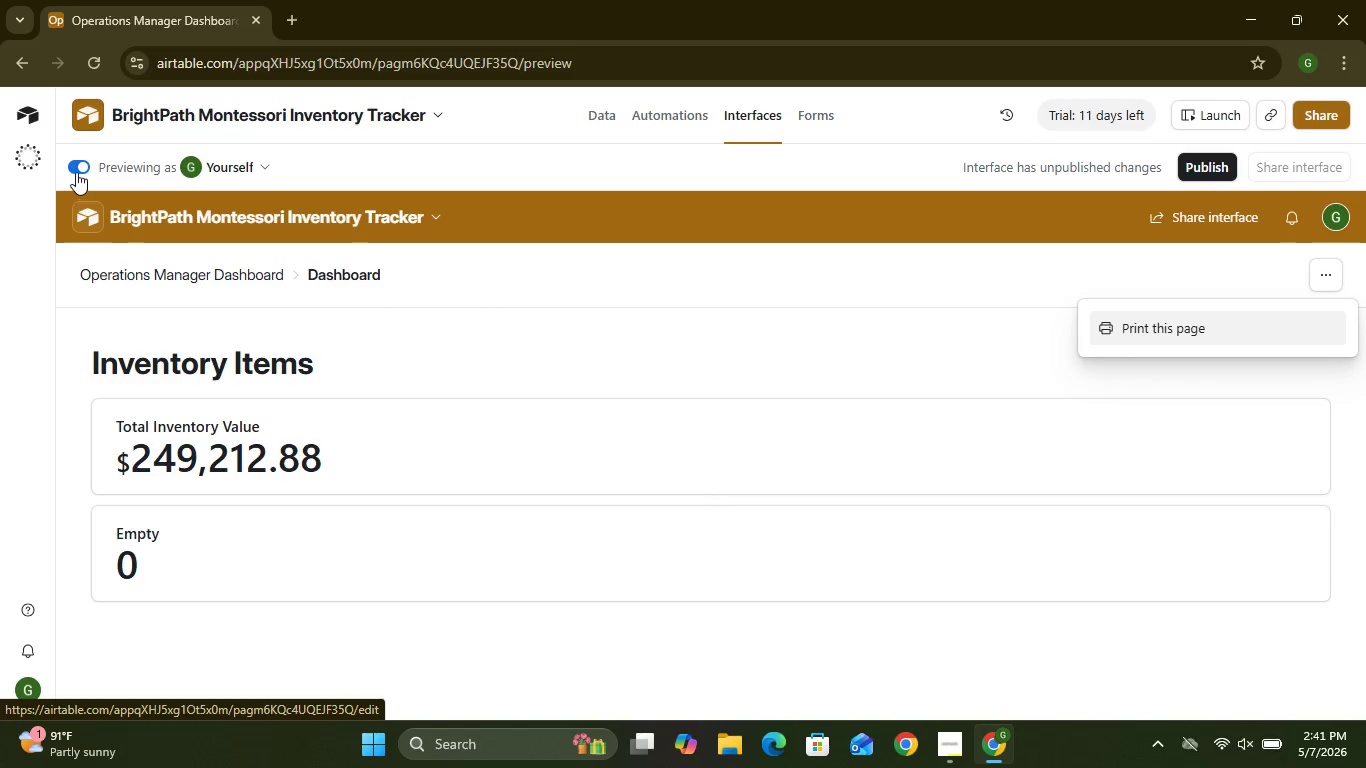 
wait(5.52)
 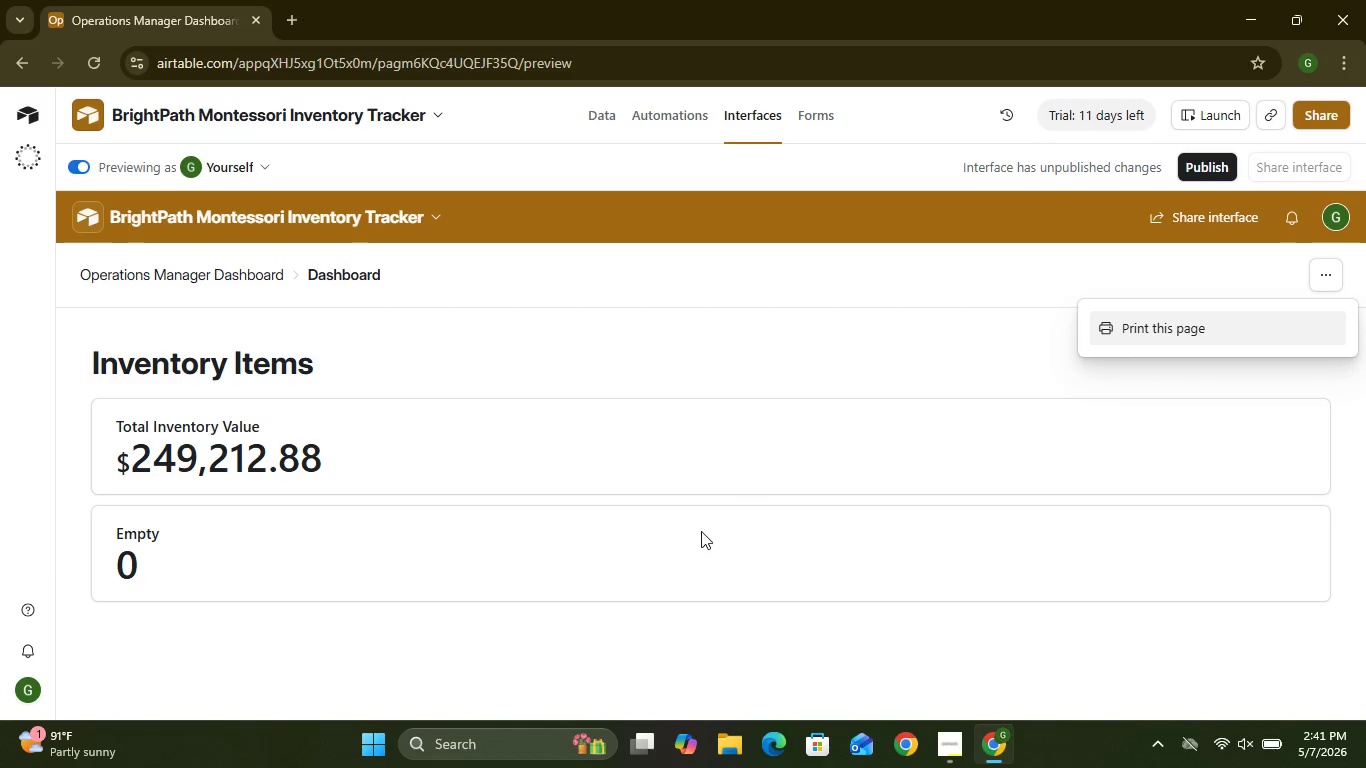 
left_click([234, 522])
 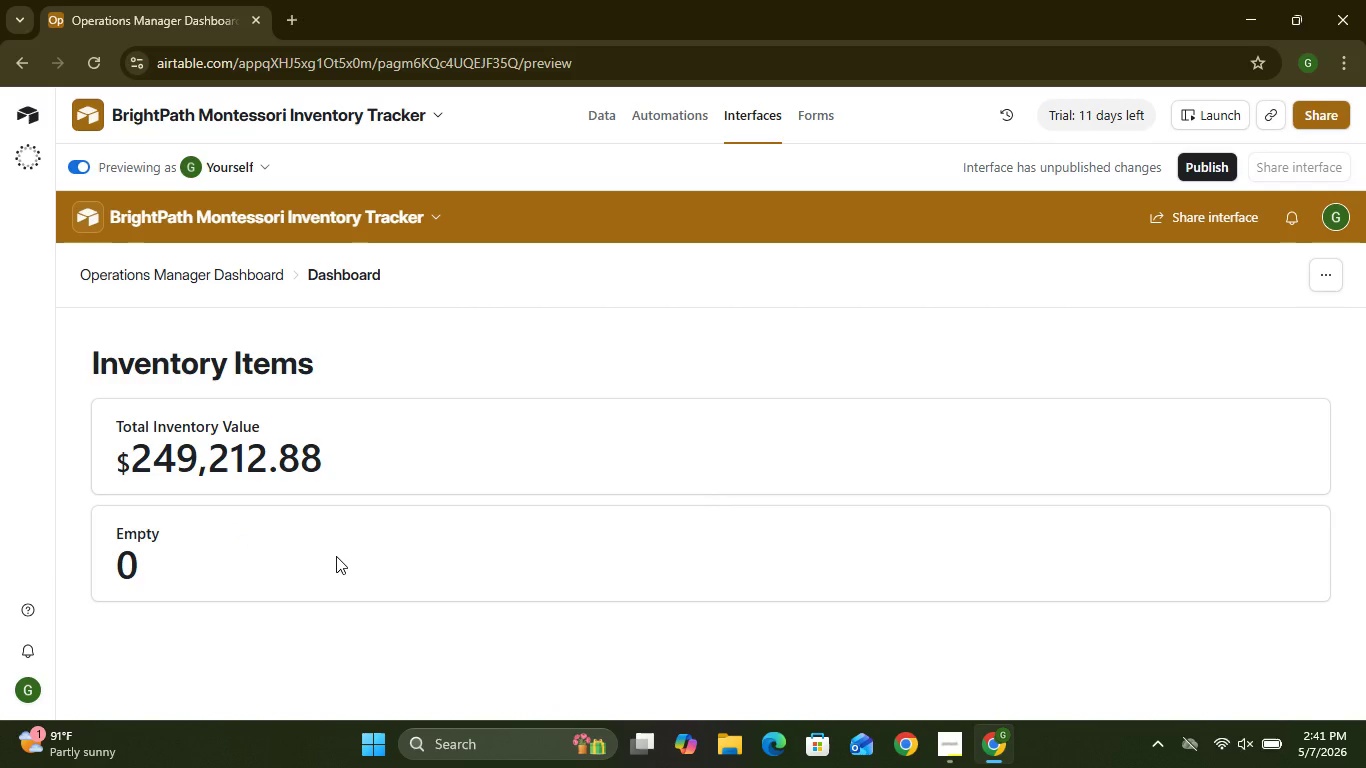 
left_click([336, 556])
 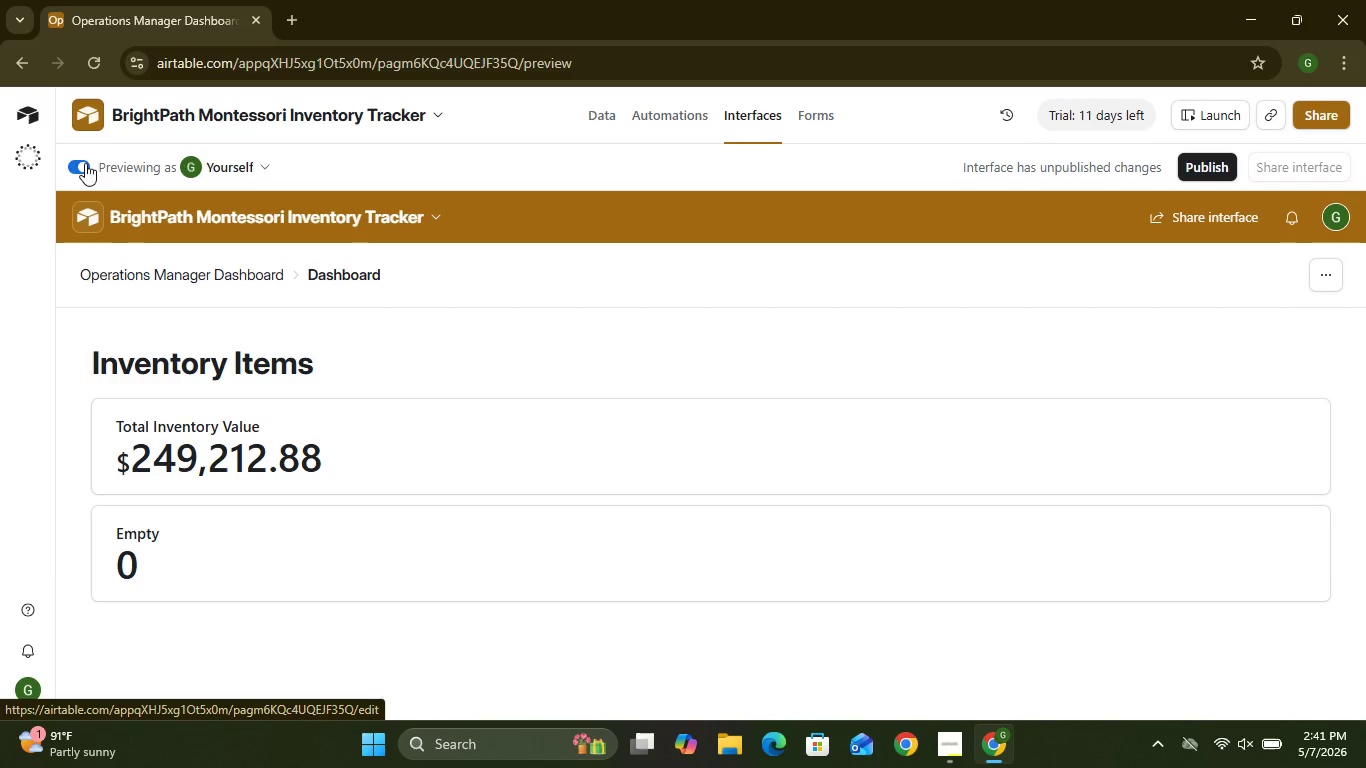 
left_click([85, 163])
 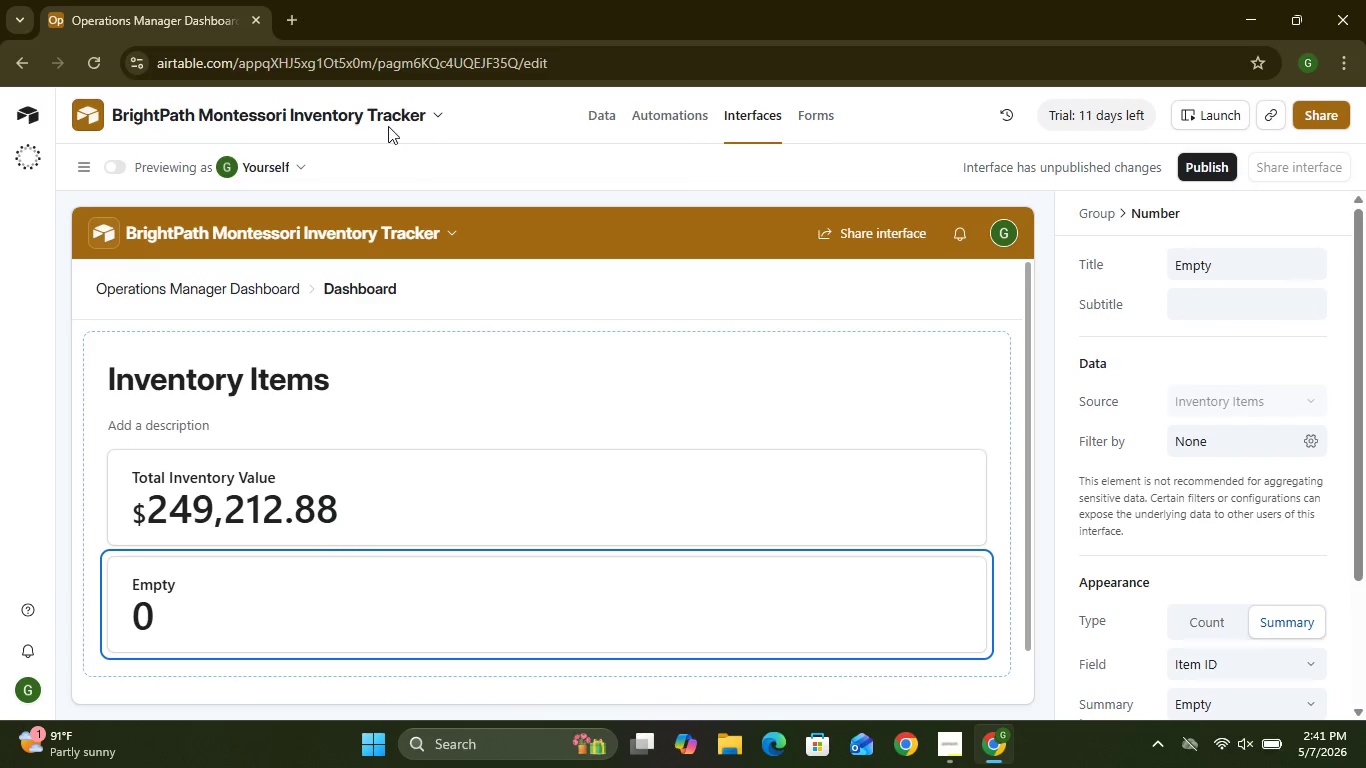 
left_click([428, 115])
 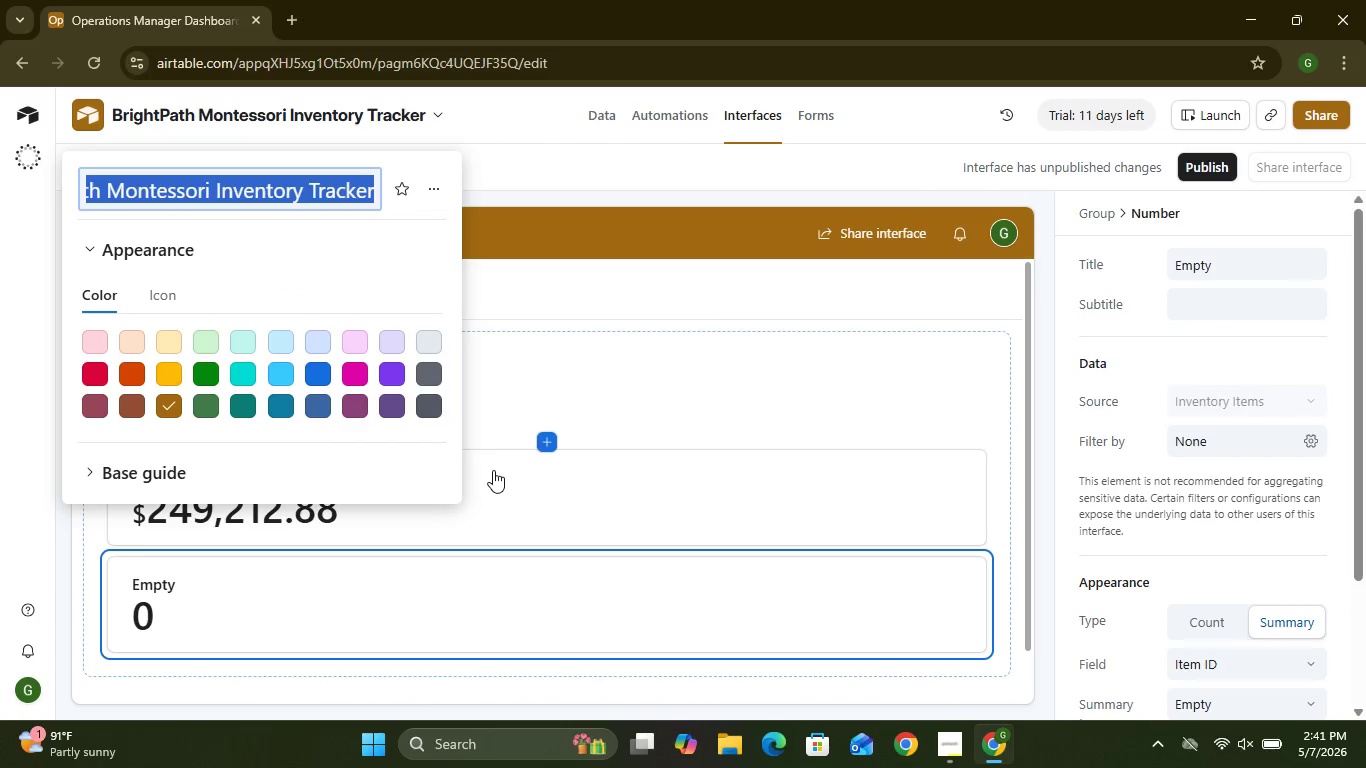 
left_click([493, 472])
 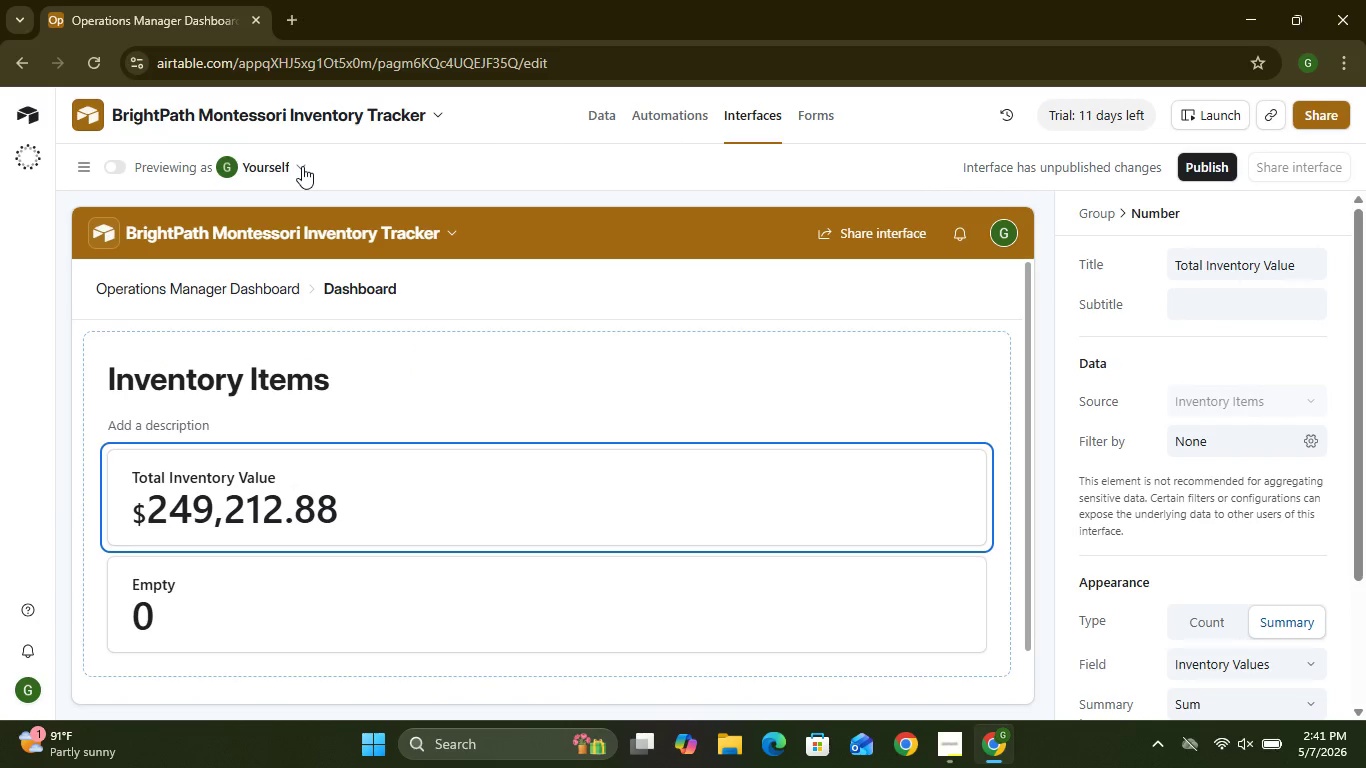 
left_click([302, 166])
 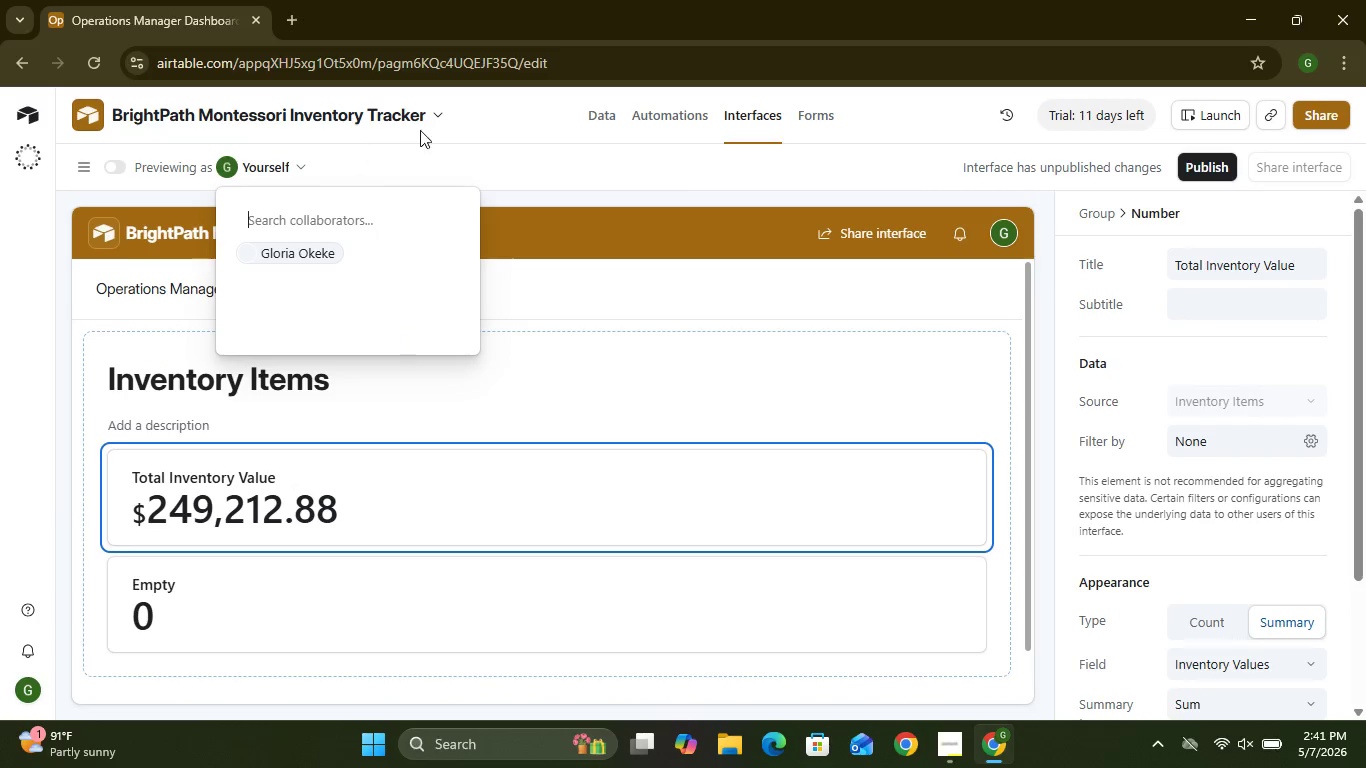 
left_click([440, 117])
 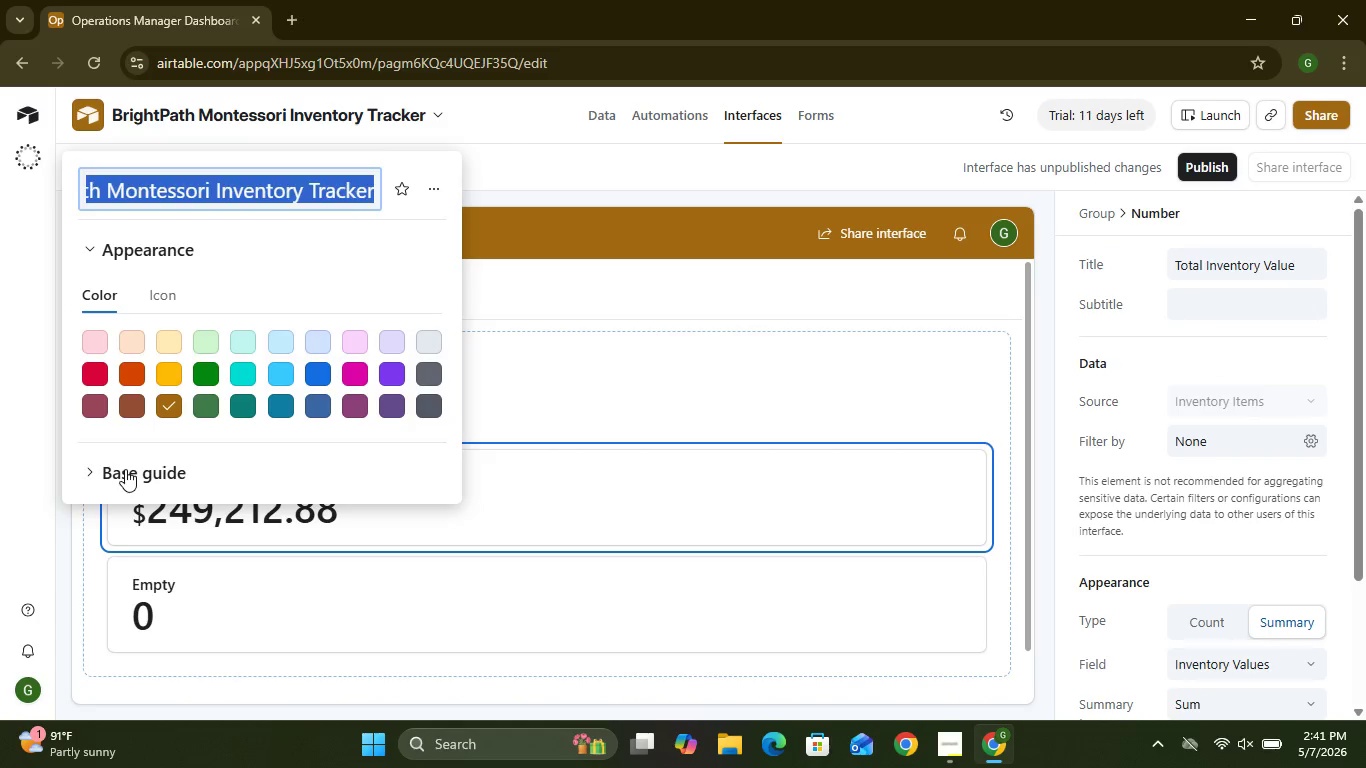 
left_click([125, 469])
 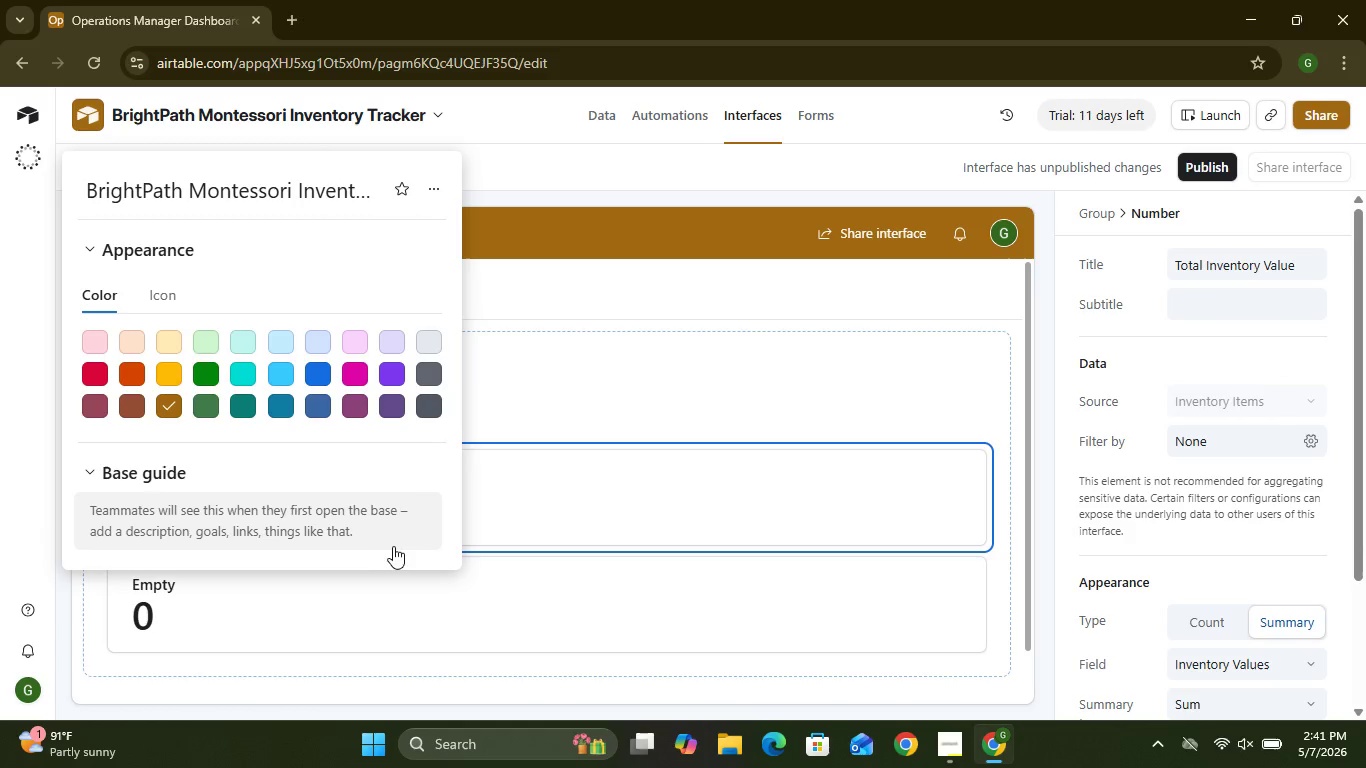 
left_click([581, 606])
 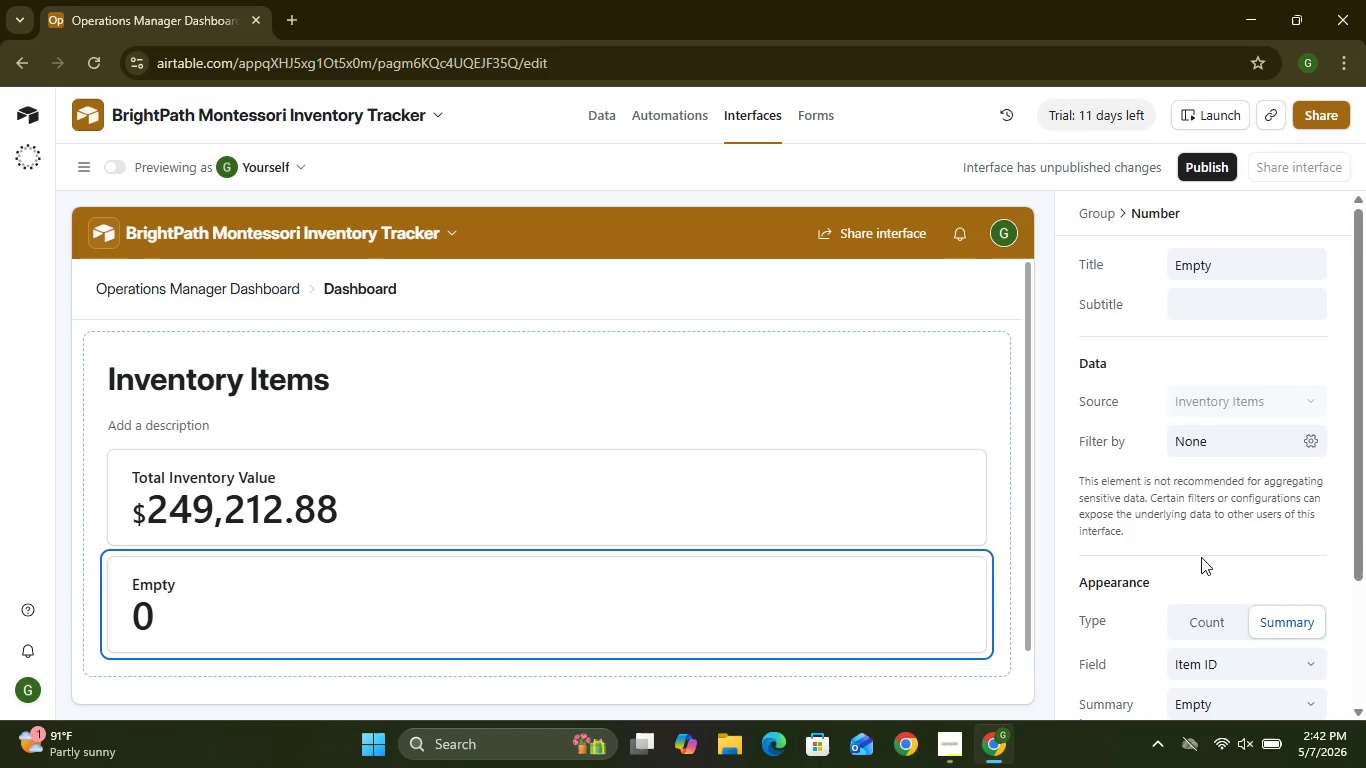 
wait(20.11)
 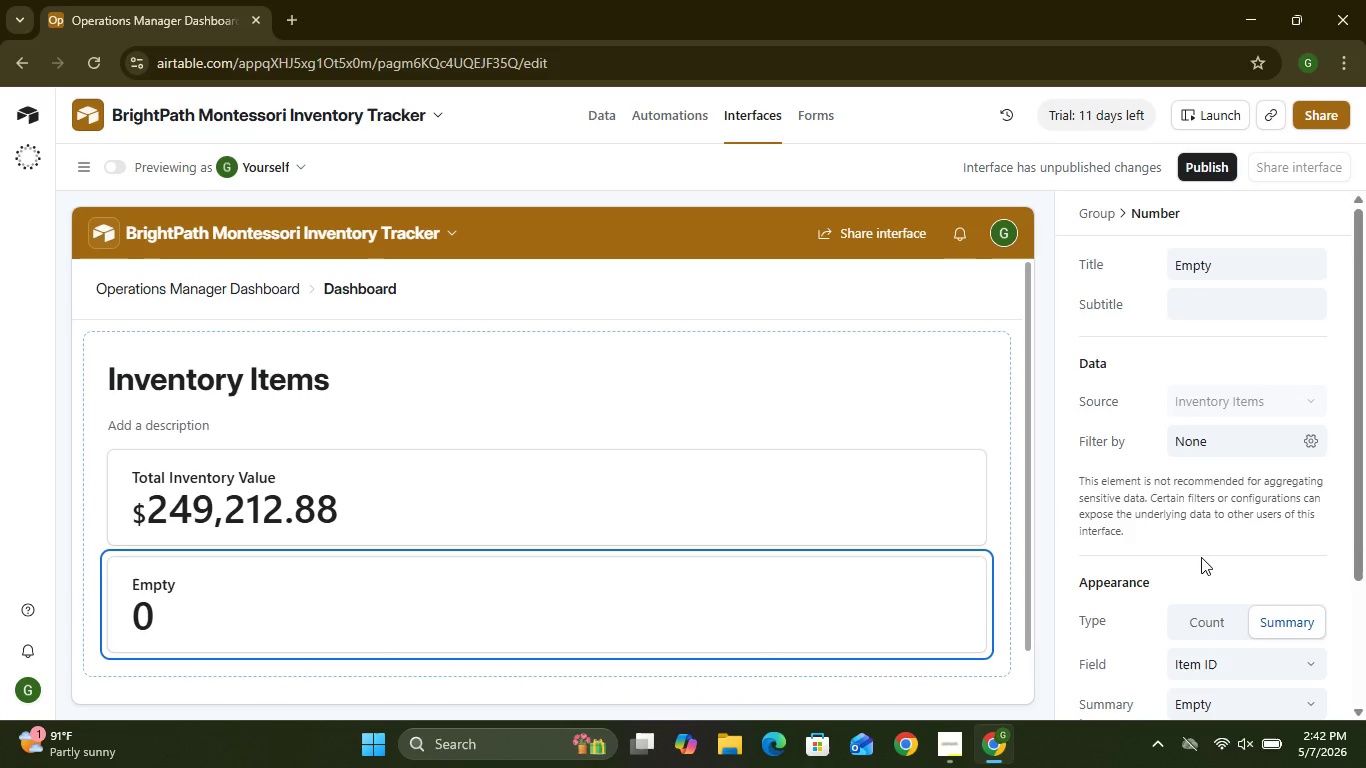 
left_click([1307, 665])
 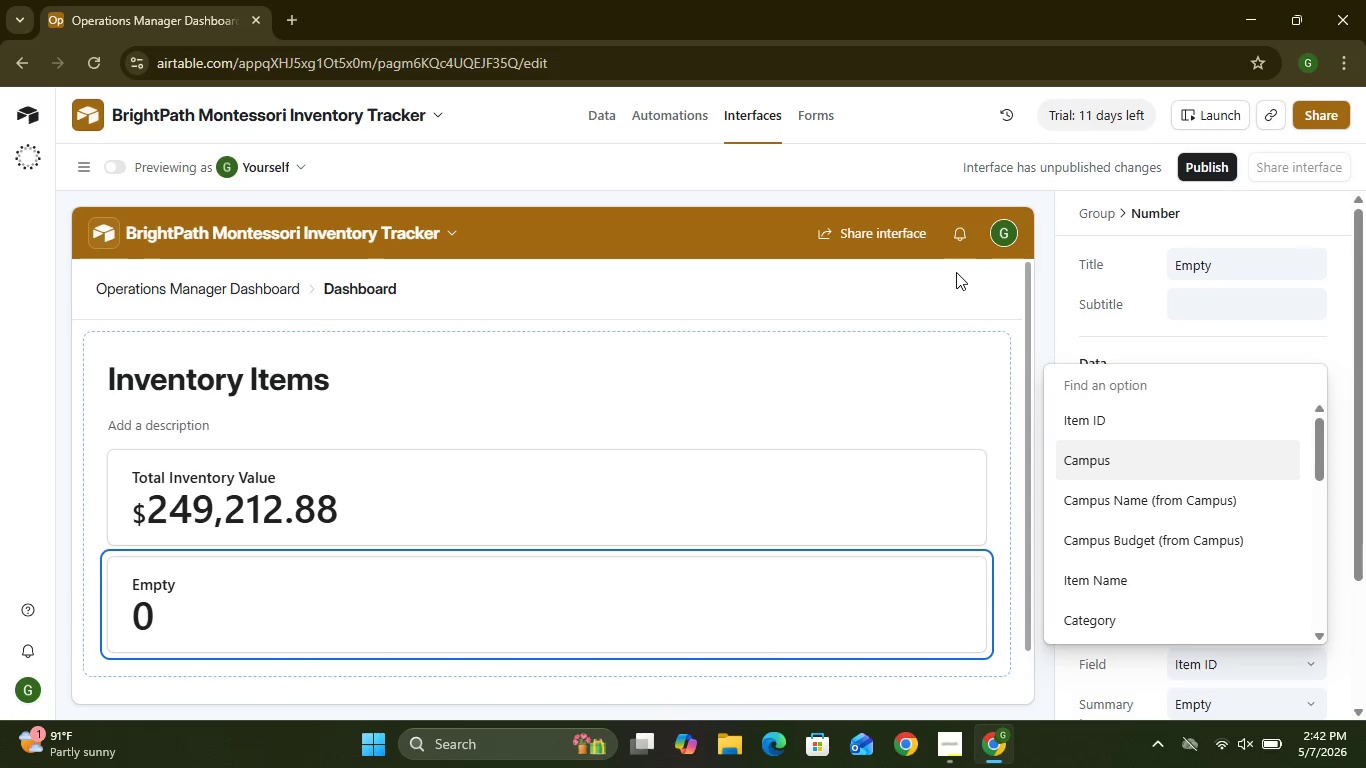 
wait(50.45)
 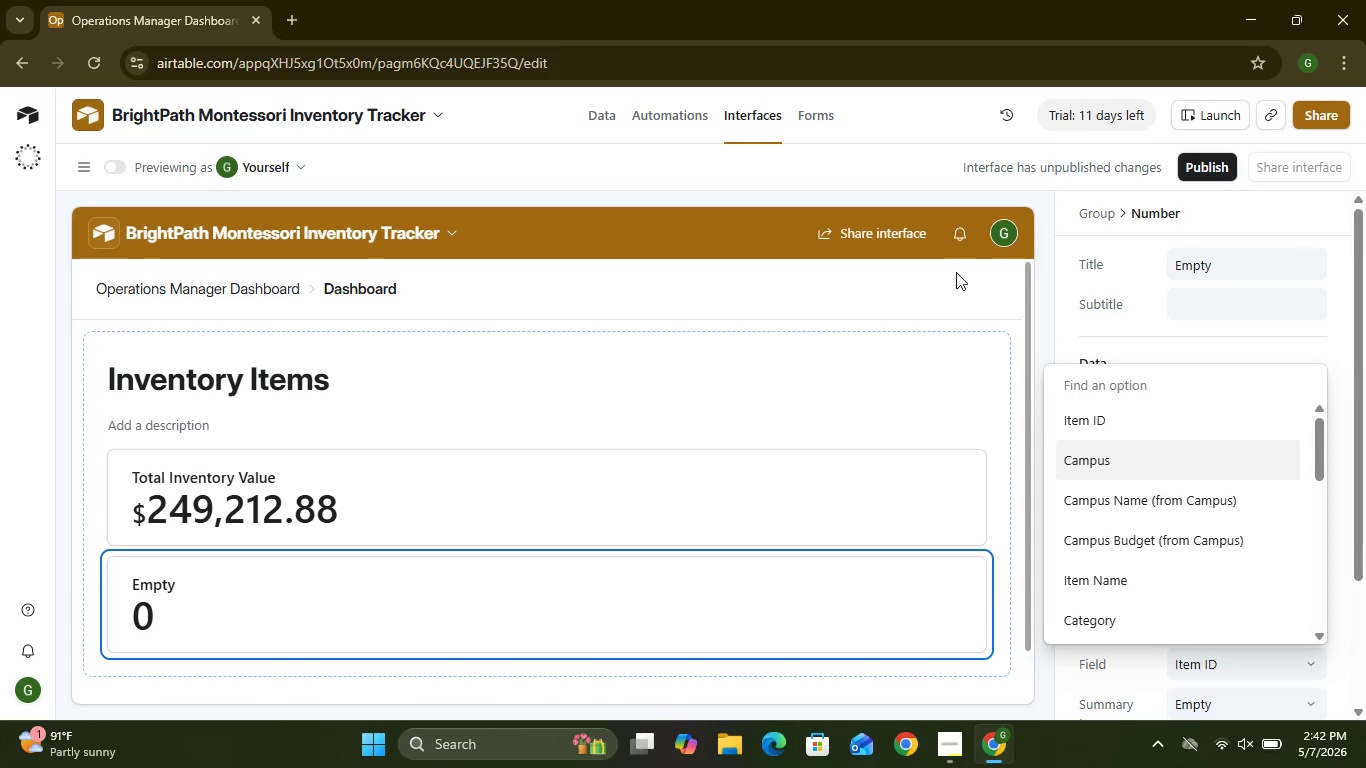 
left_click([974, 566])
 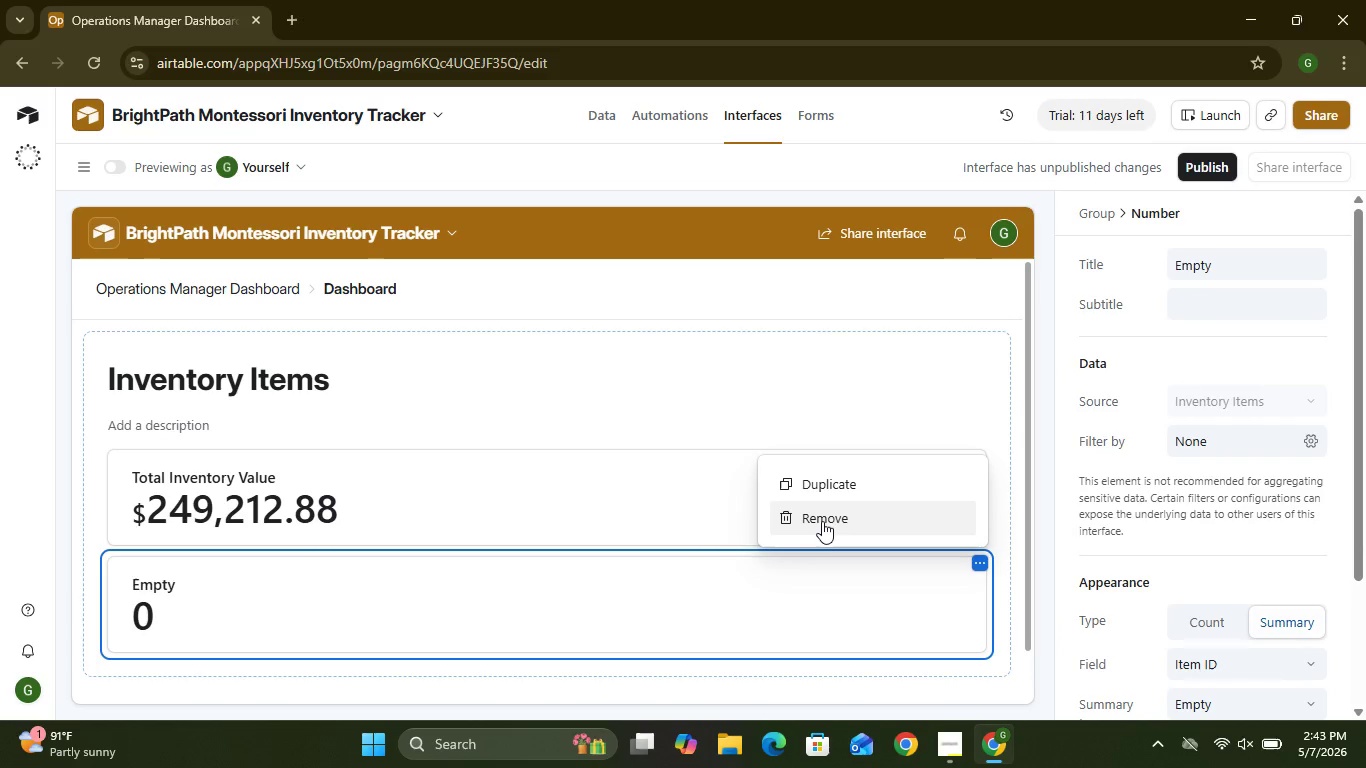 
left_click([822, 522])
 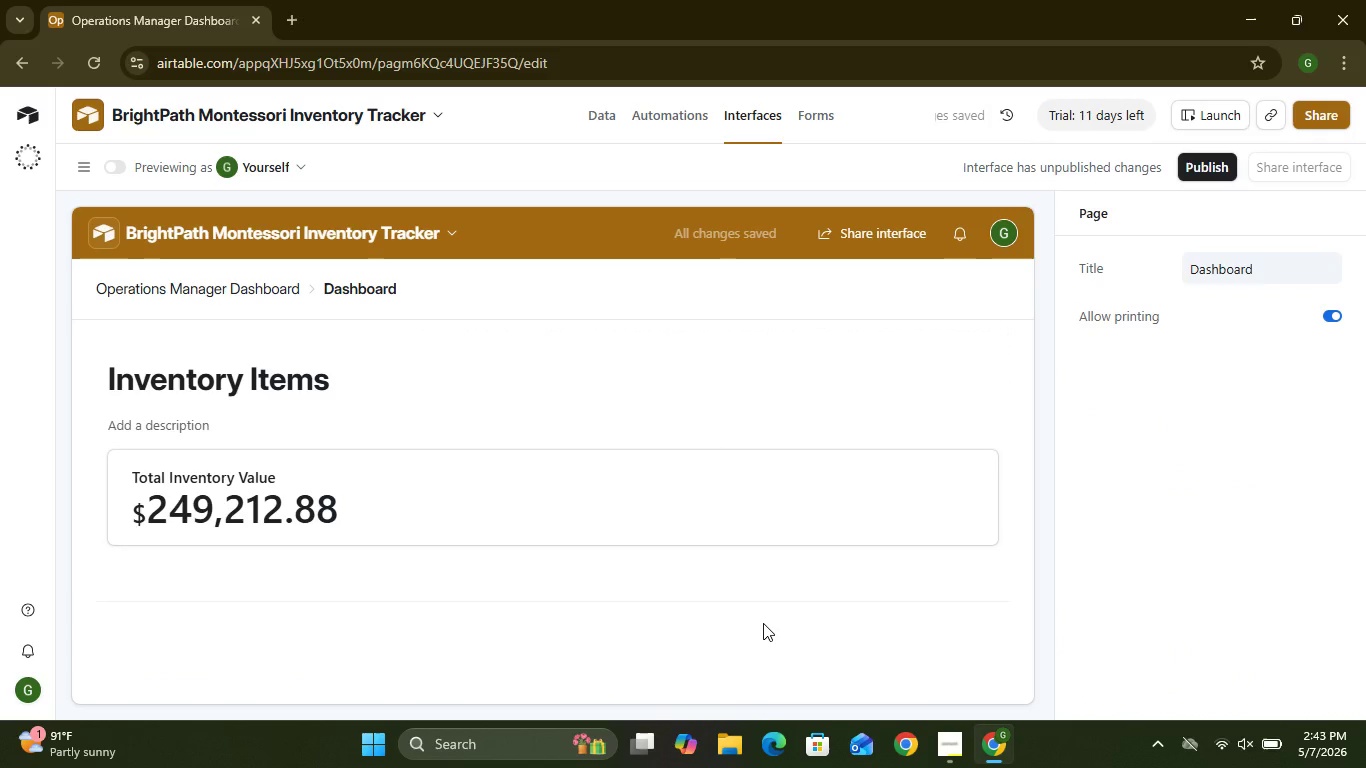 
left_click([766, 628])
 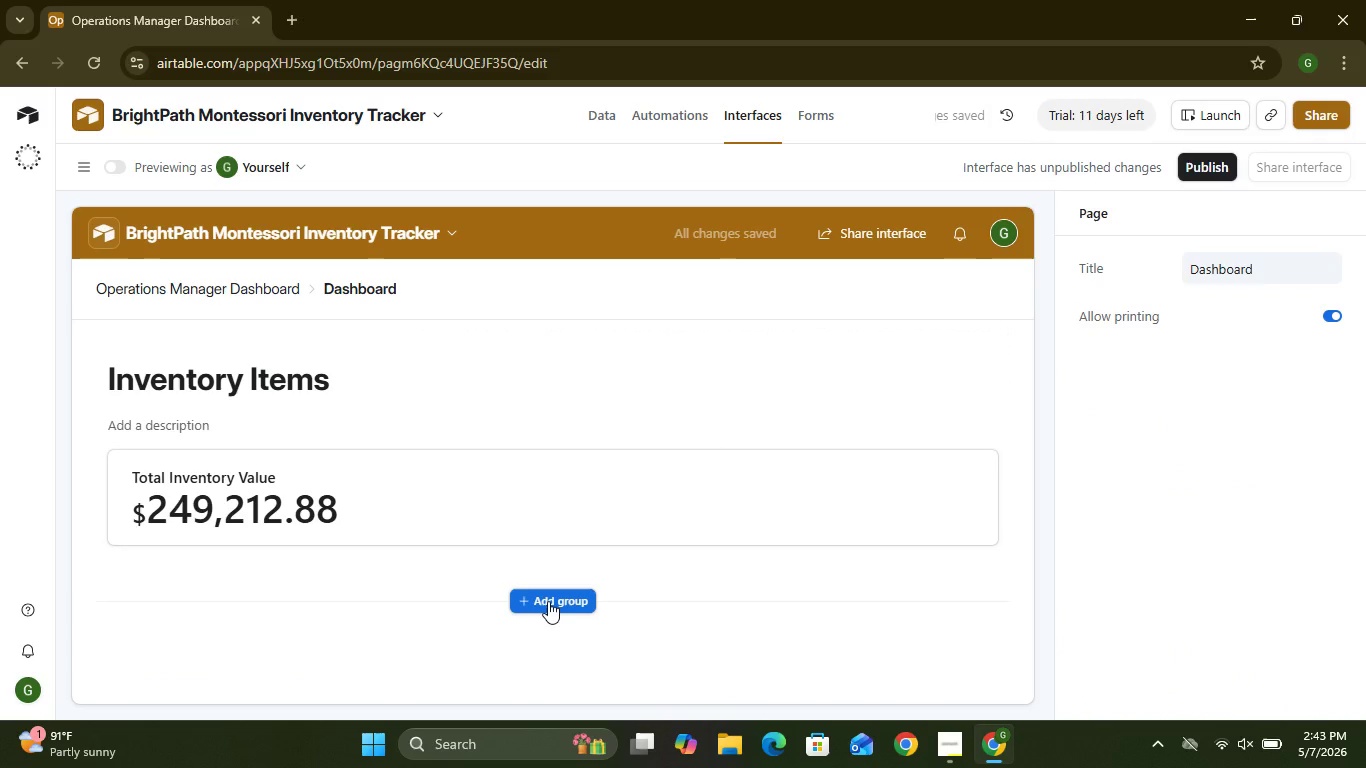 
left_click([548, 601])
 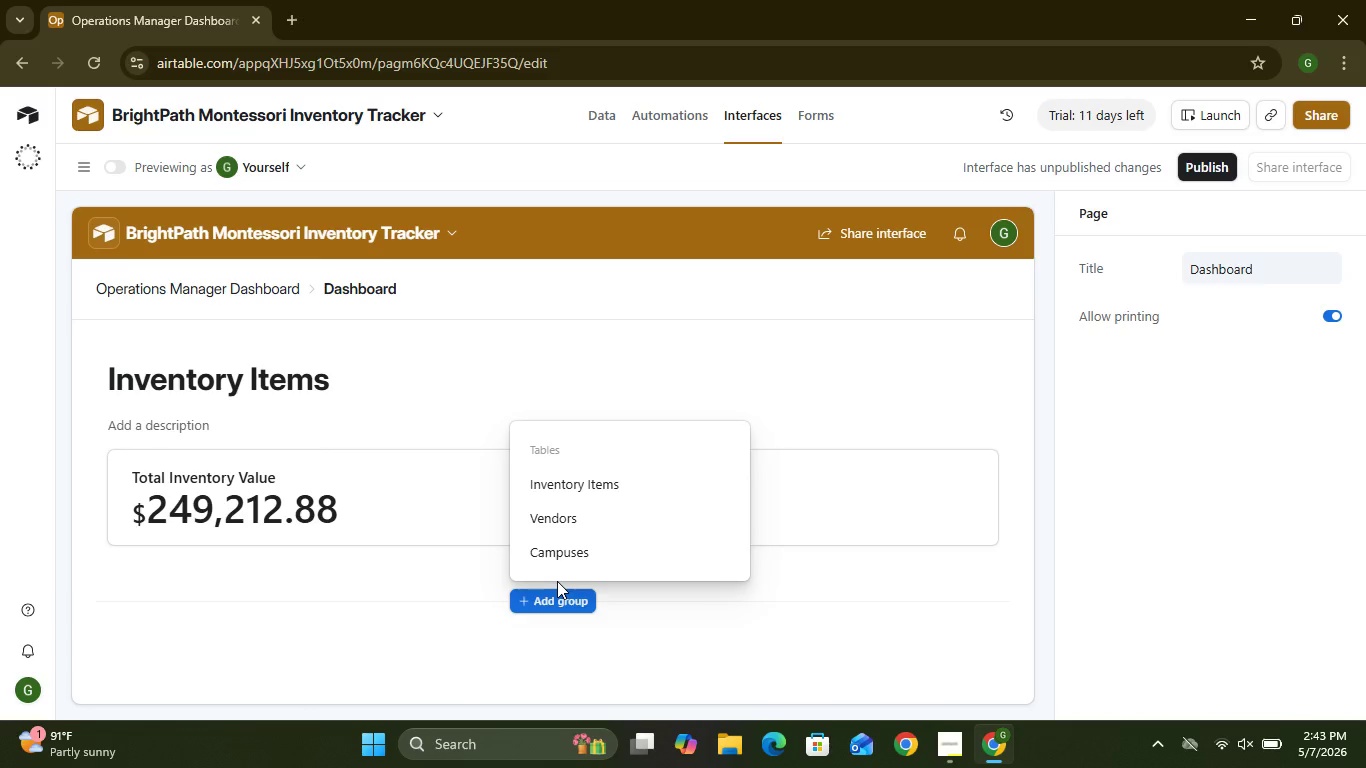 
wait(8.72)
 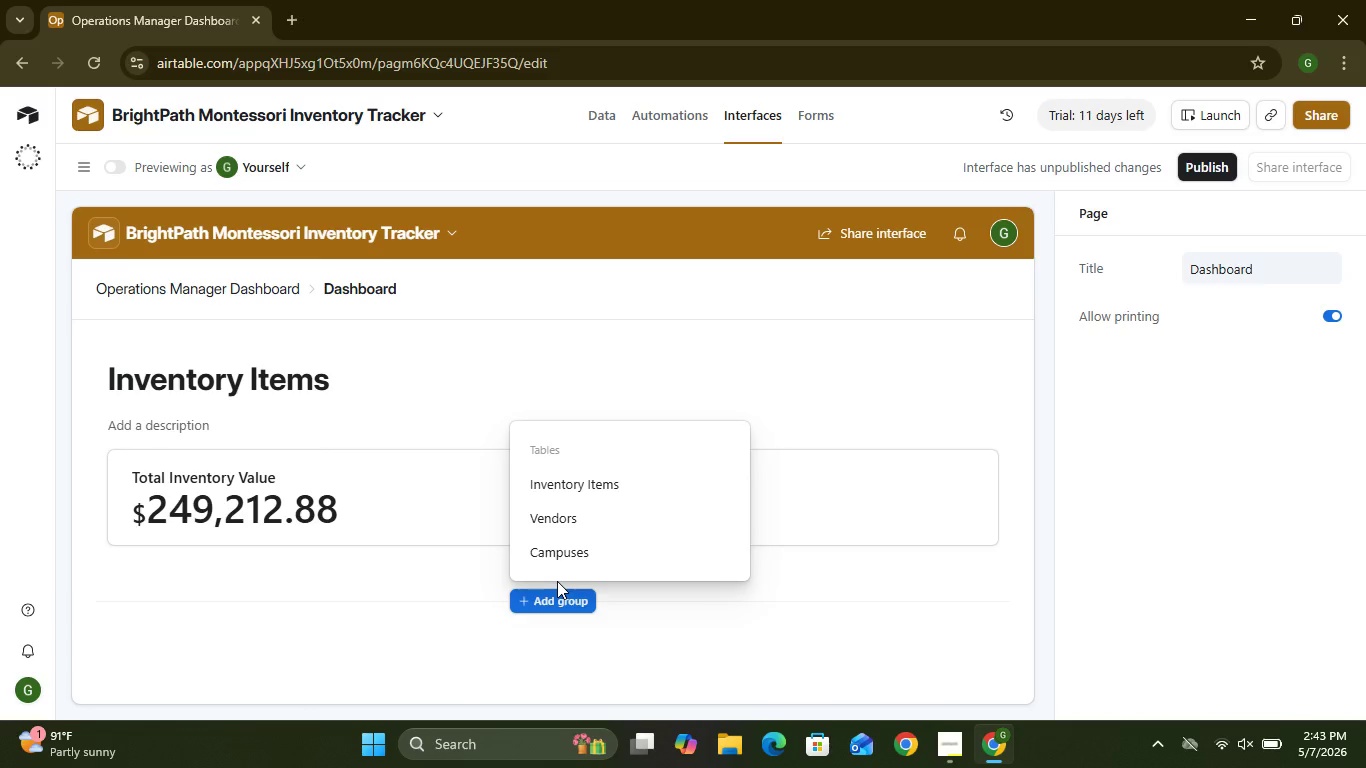 
left_click([557, 488])
 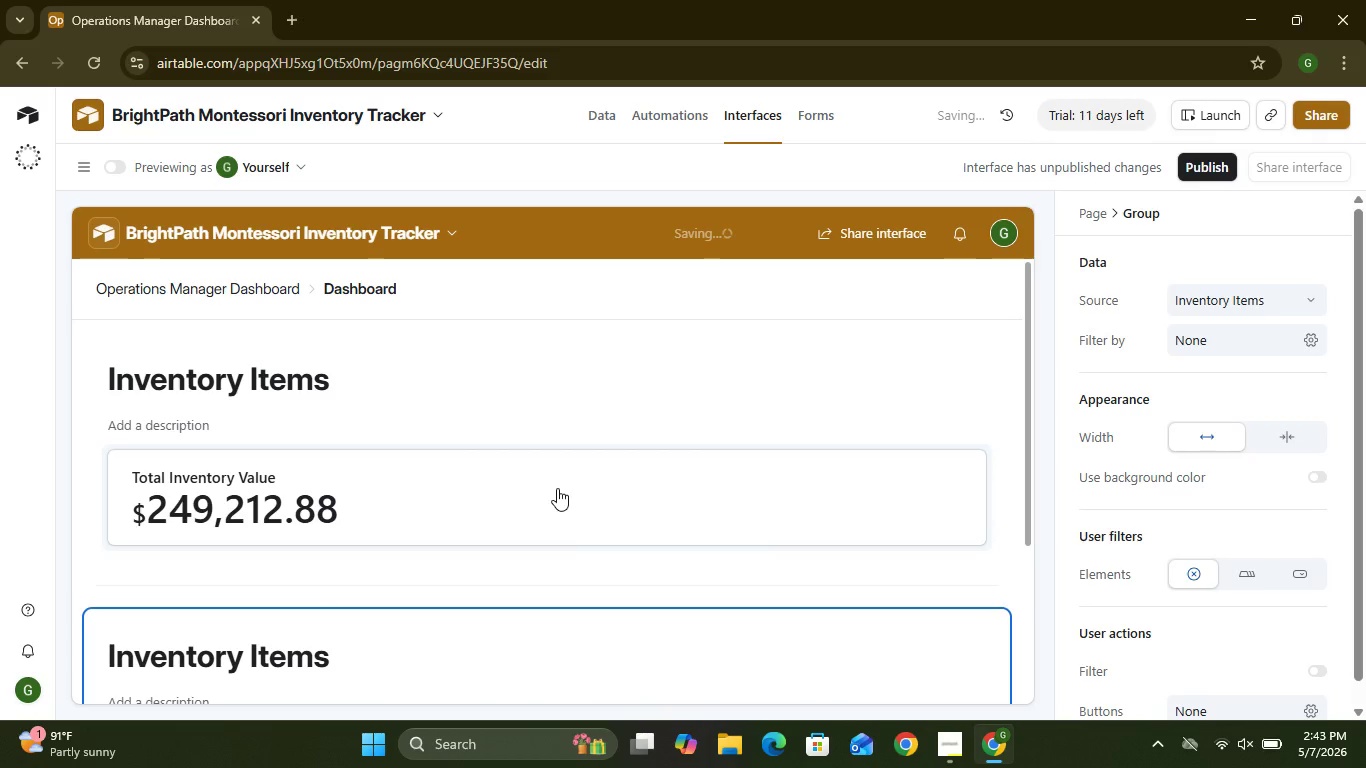 
mouse_move([580, 579])
 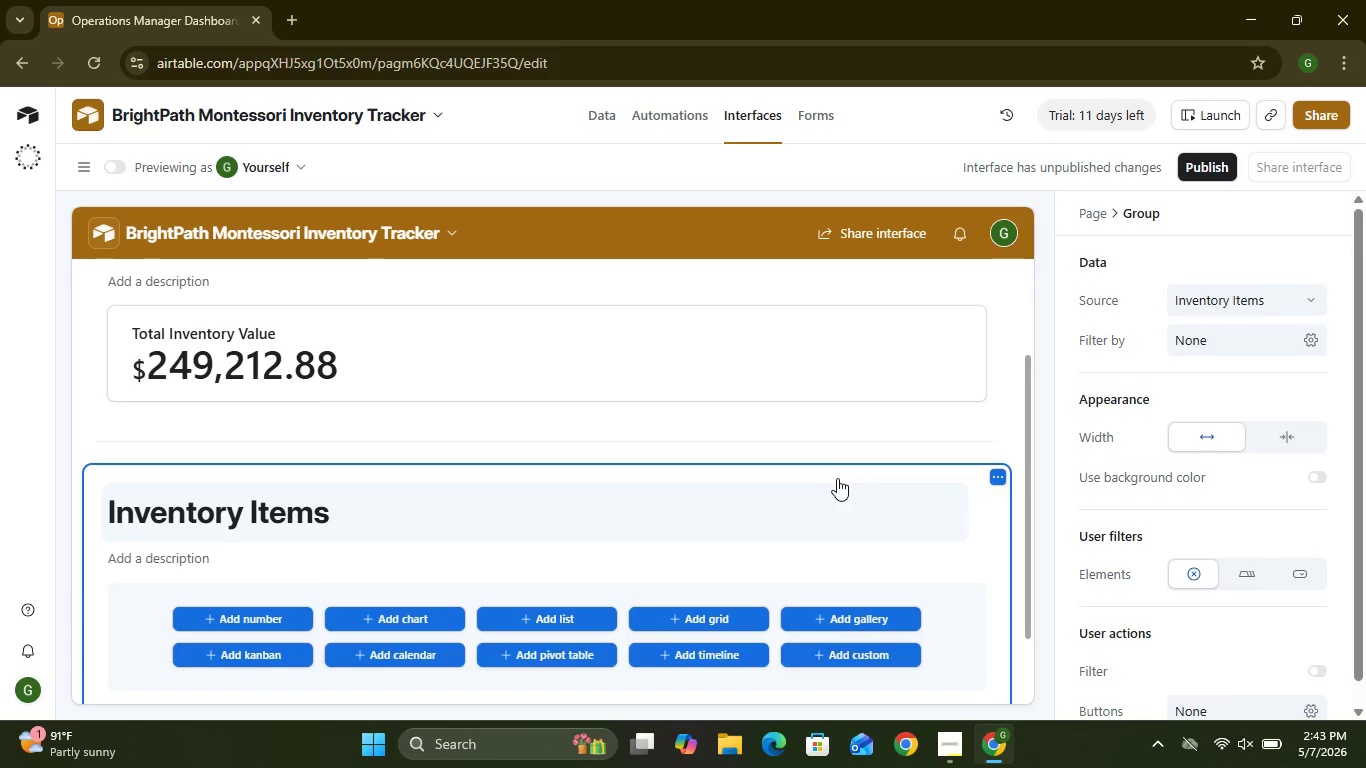 
wait(35.43)
 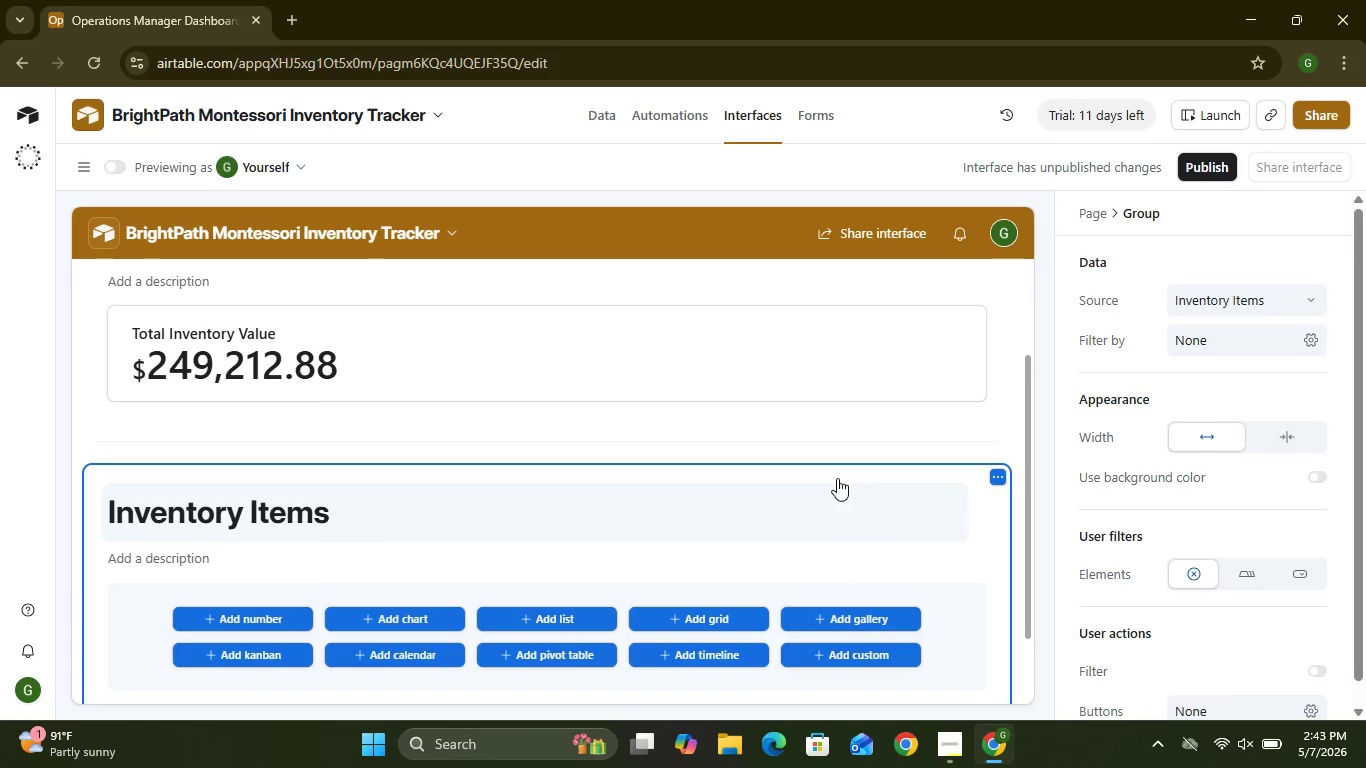 
left_click([229, 615])
 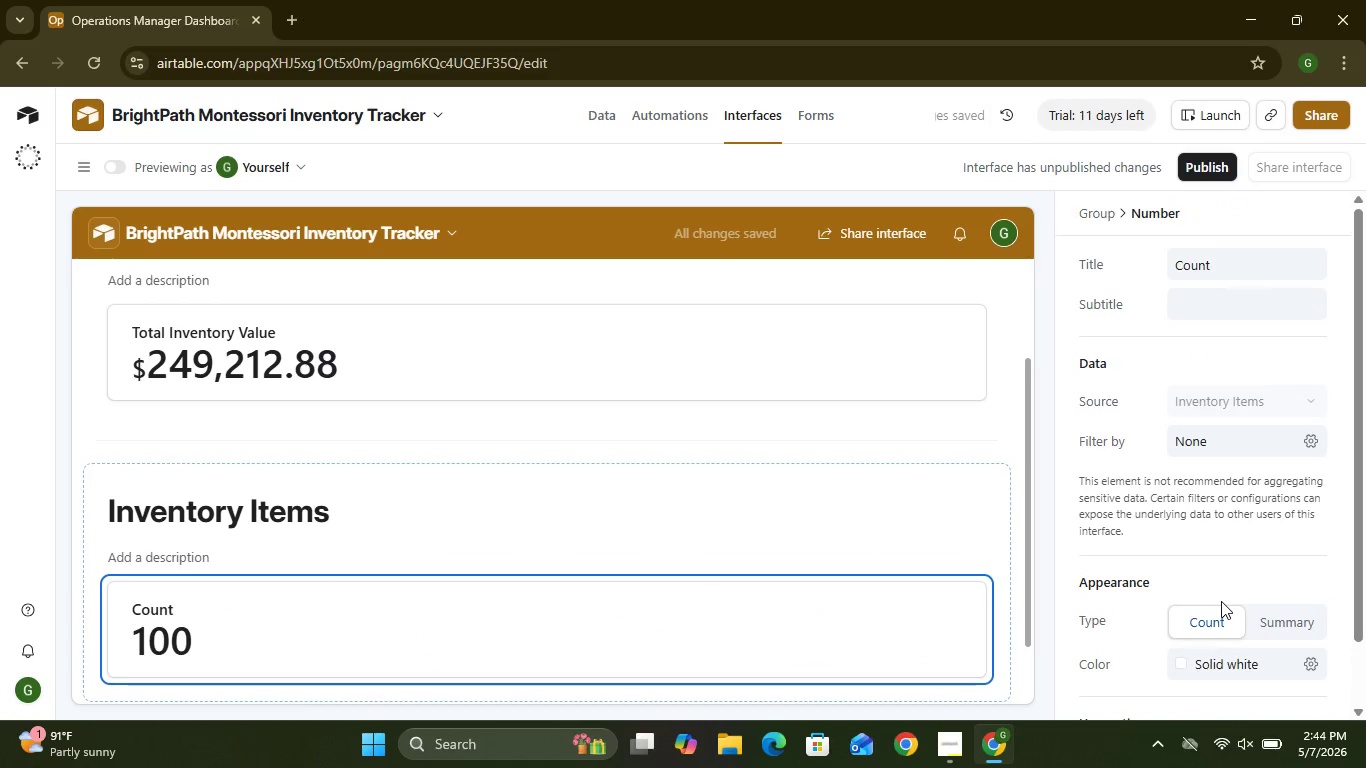 
wait(5.44)
 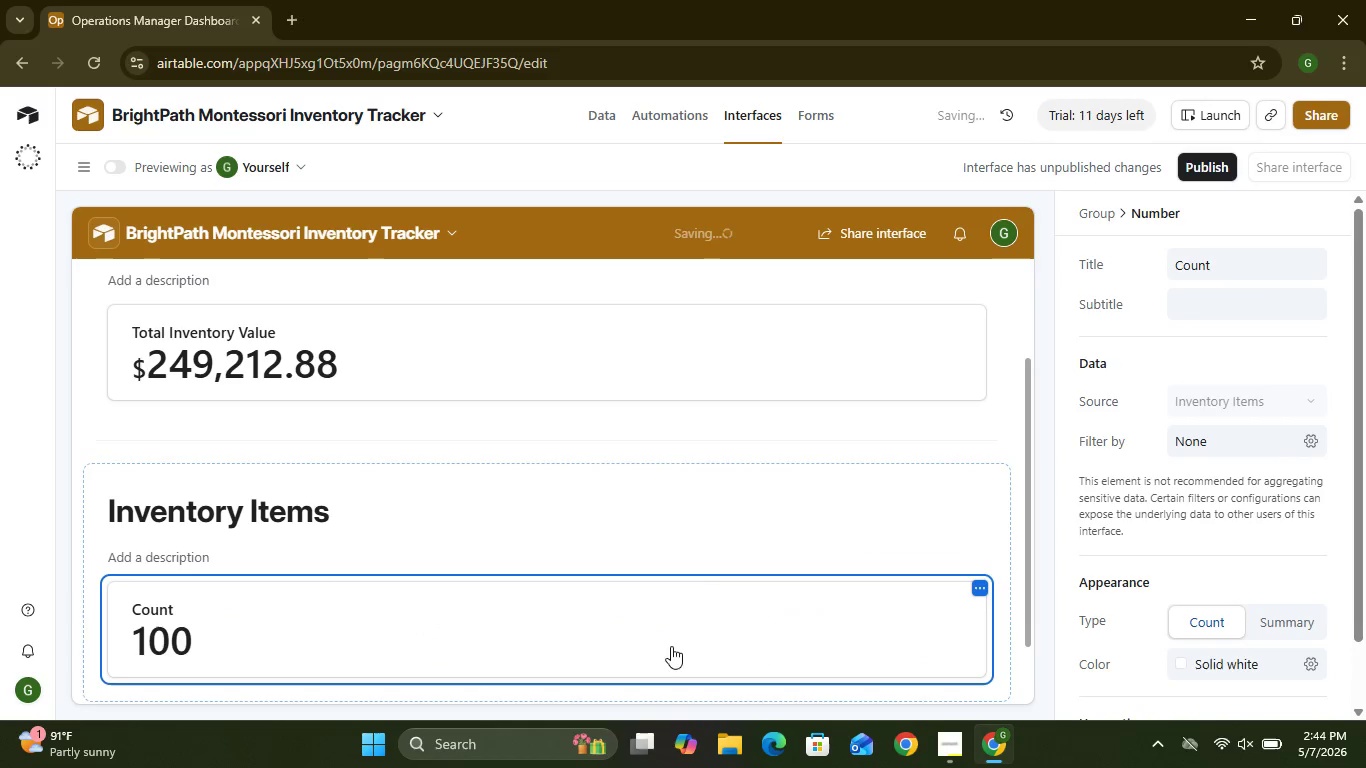 
left_click([1309, 626])
 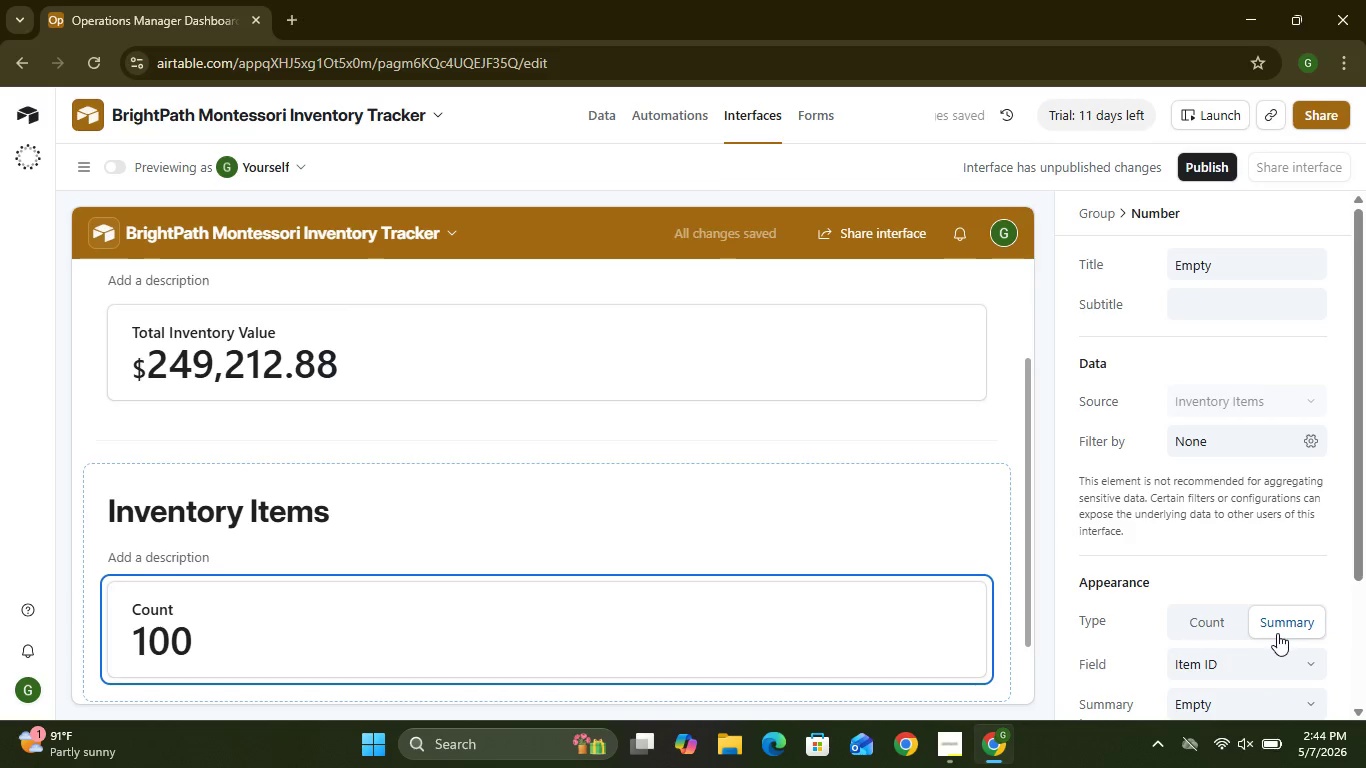 
mouse_move([1261, 629])
 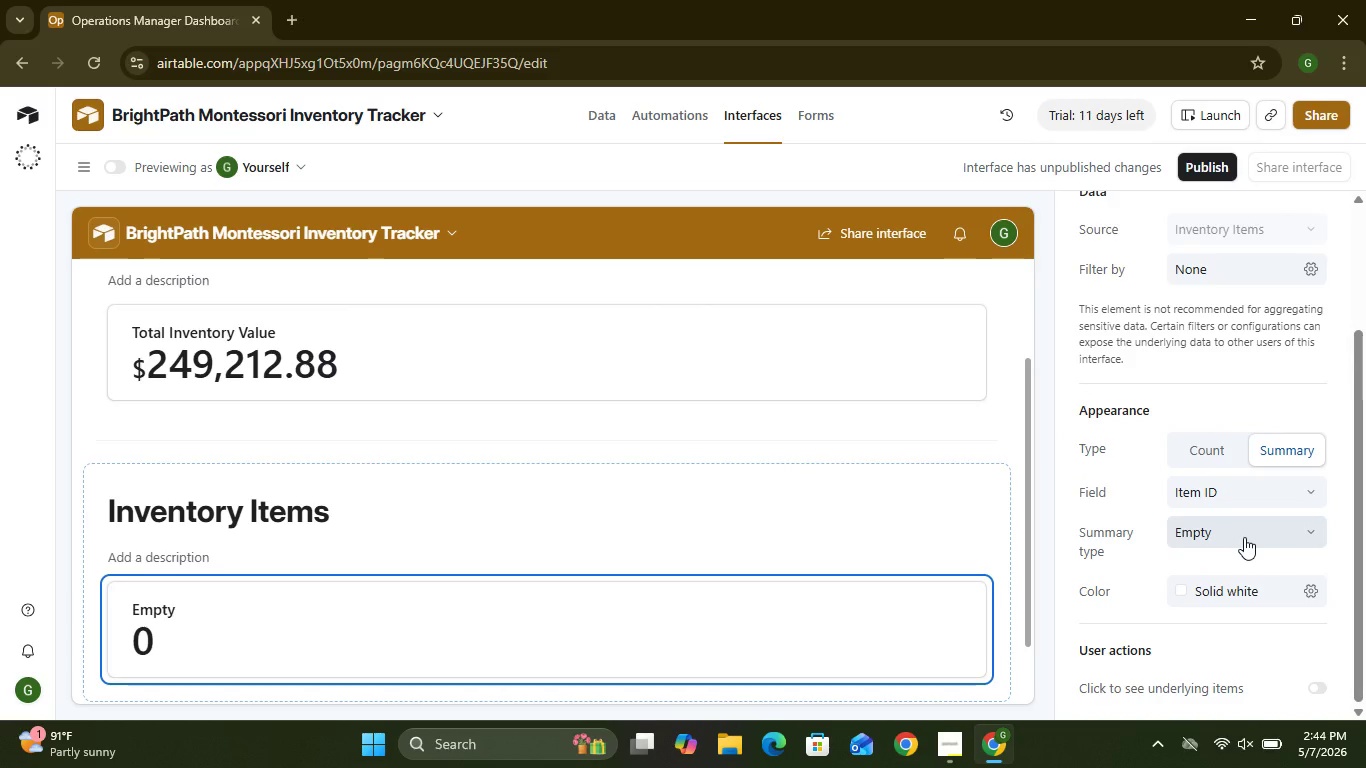 
left_click([1244, 537])
 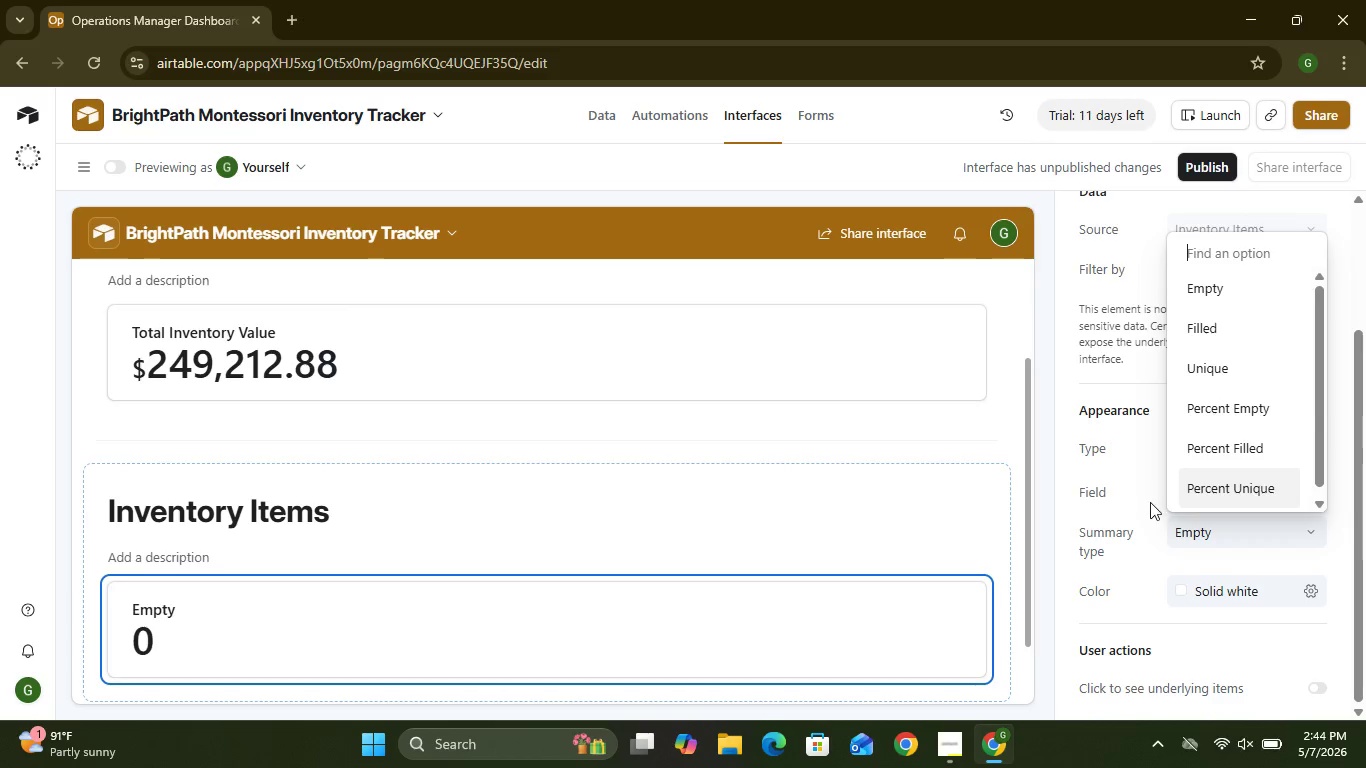 
left_click([1141, 538])
 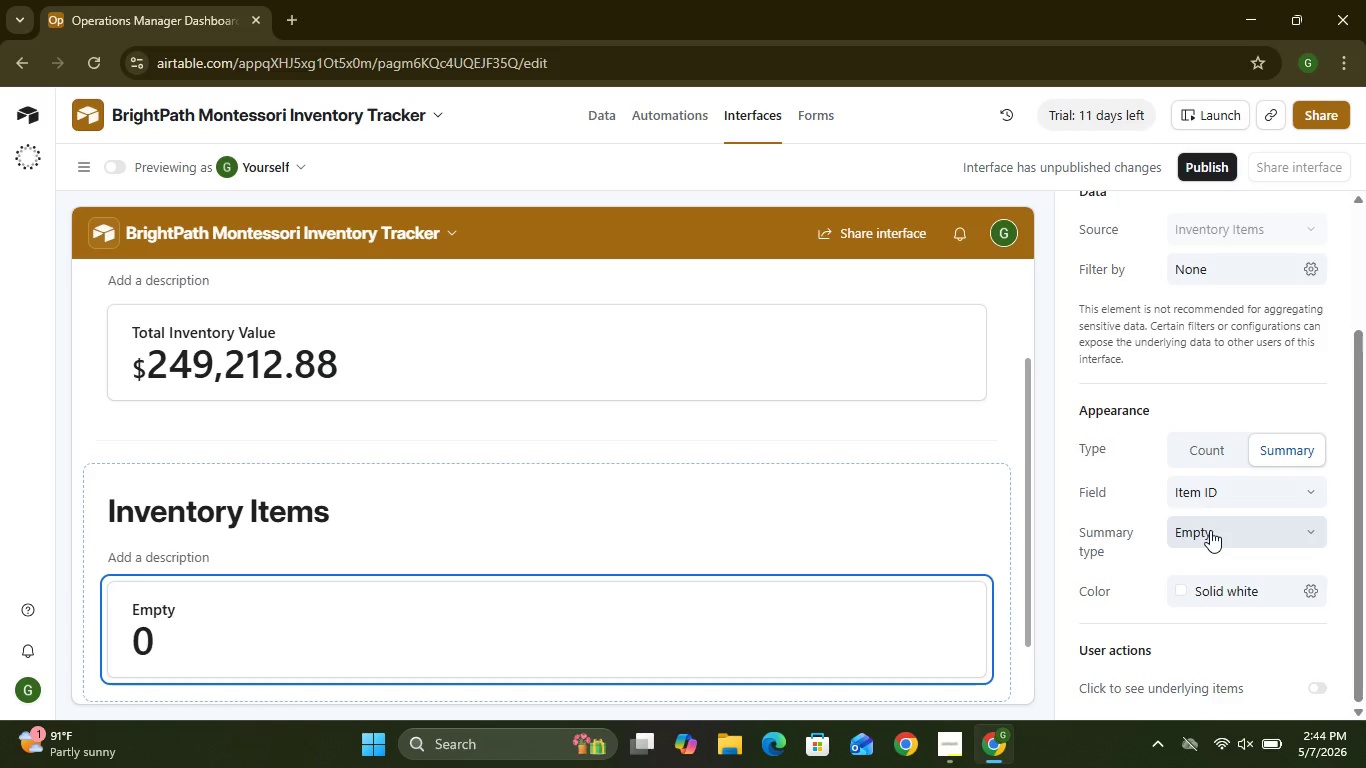 
wait(16.39)
 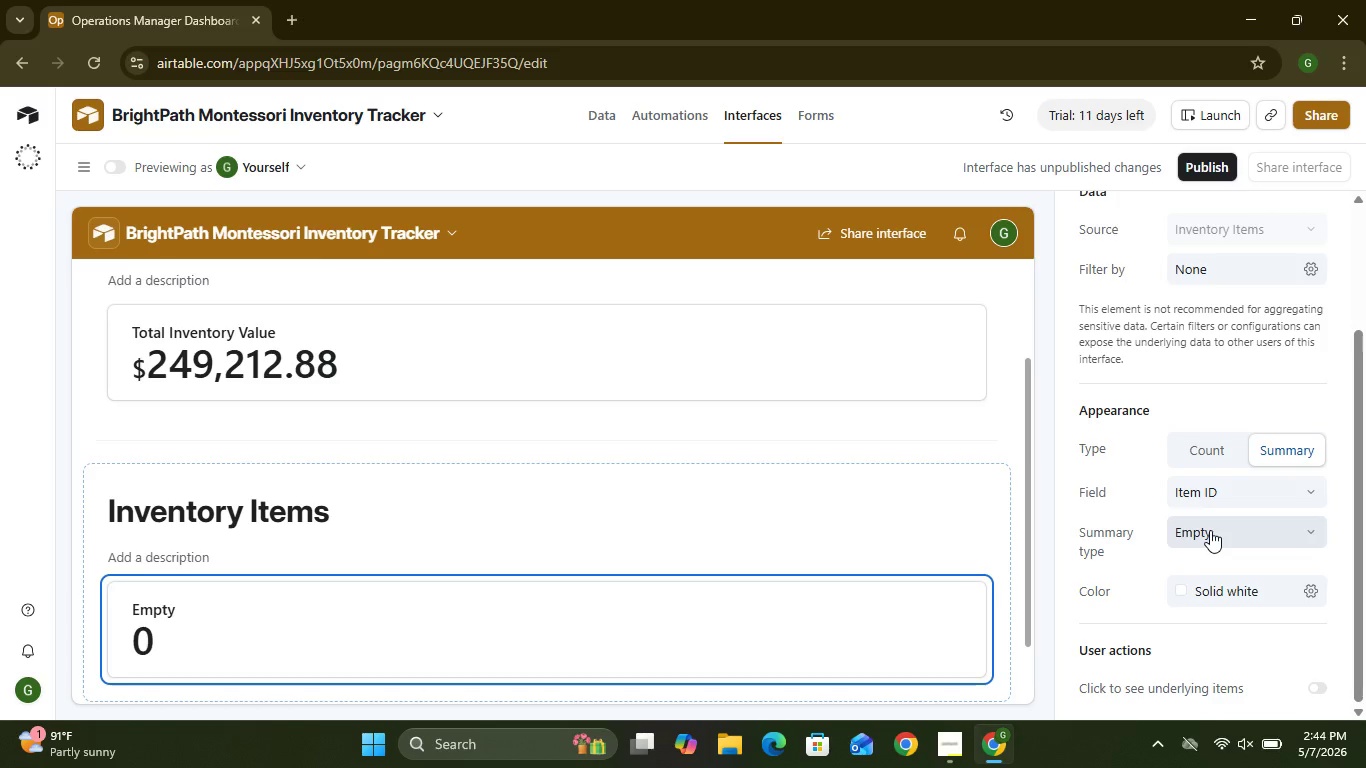 
key(Control+Z)
 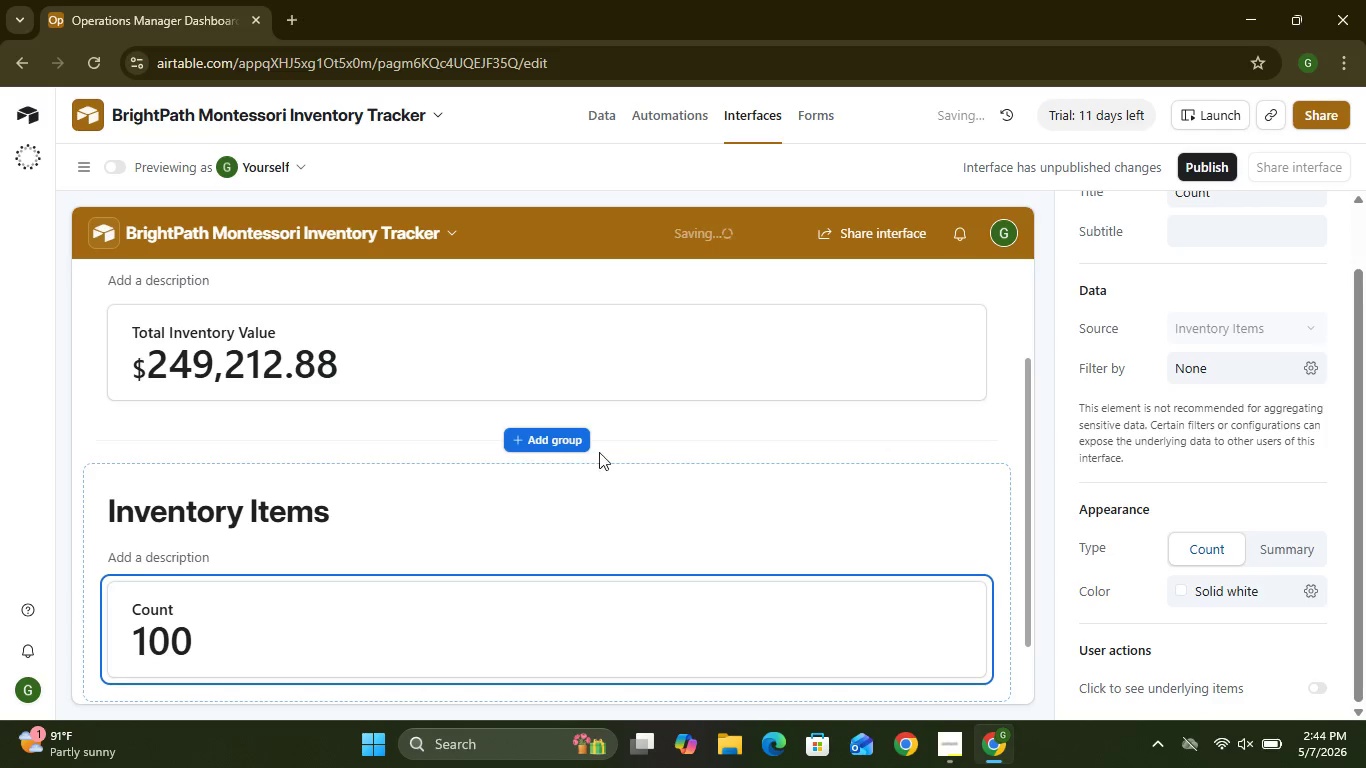 
key(Control+Z)
 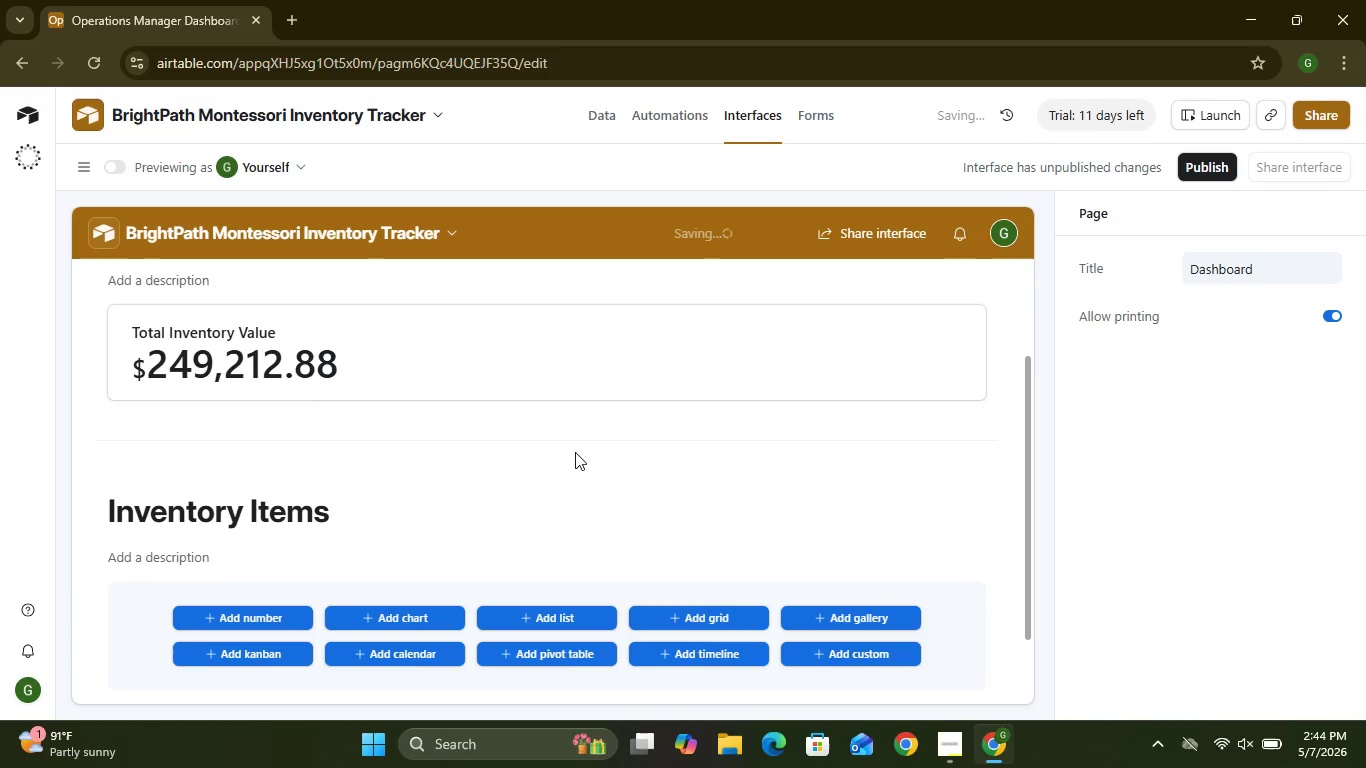 
hold_key(key=ControlLeft, duration=0.83)
 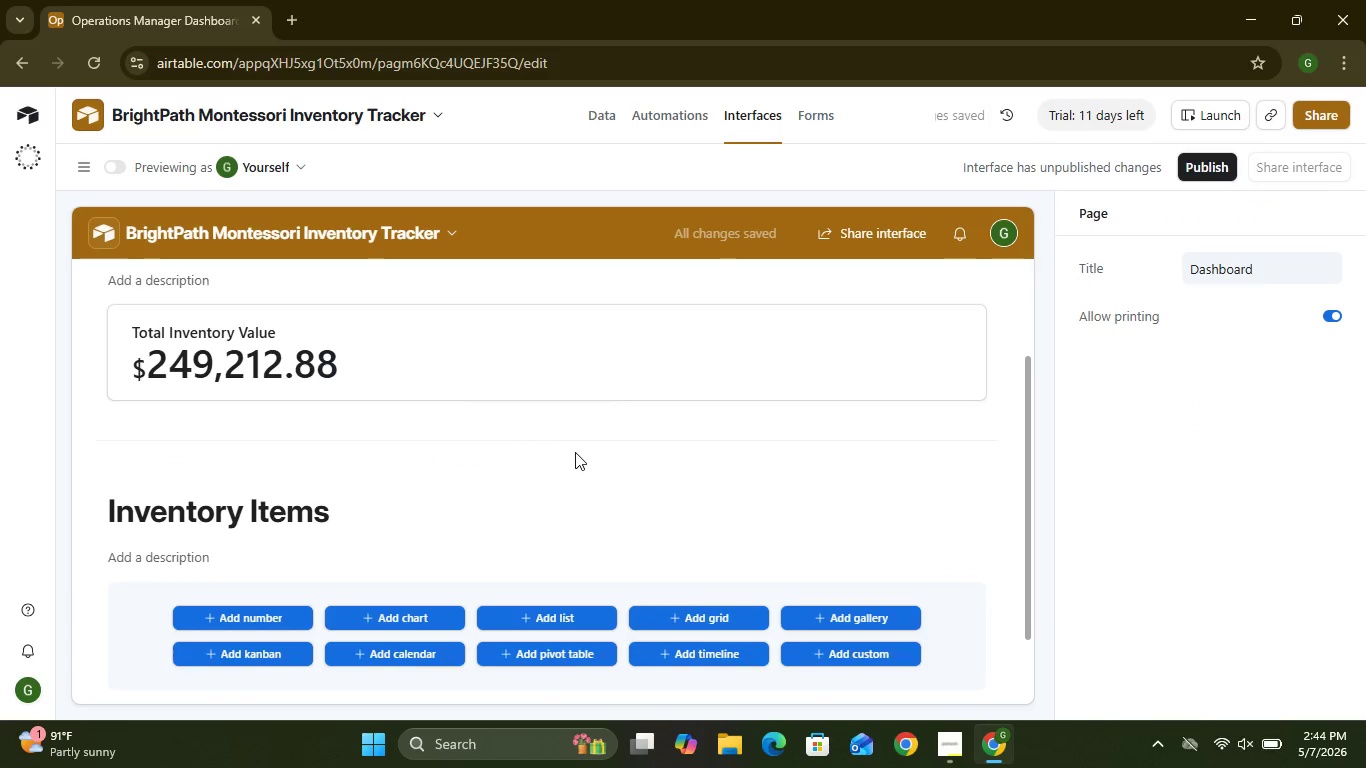 
hold_key(key=ControlLeft, duration=1.77)
 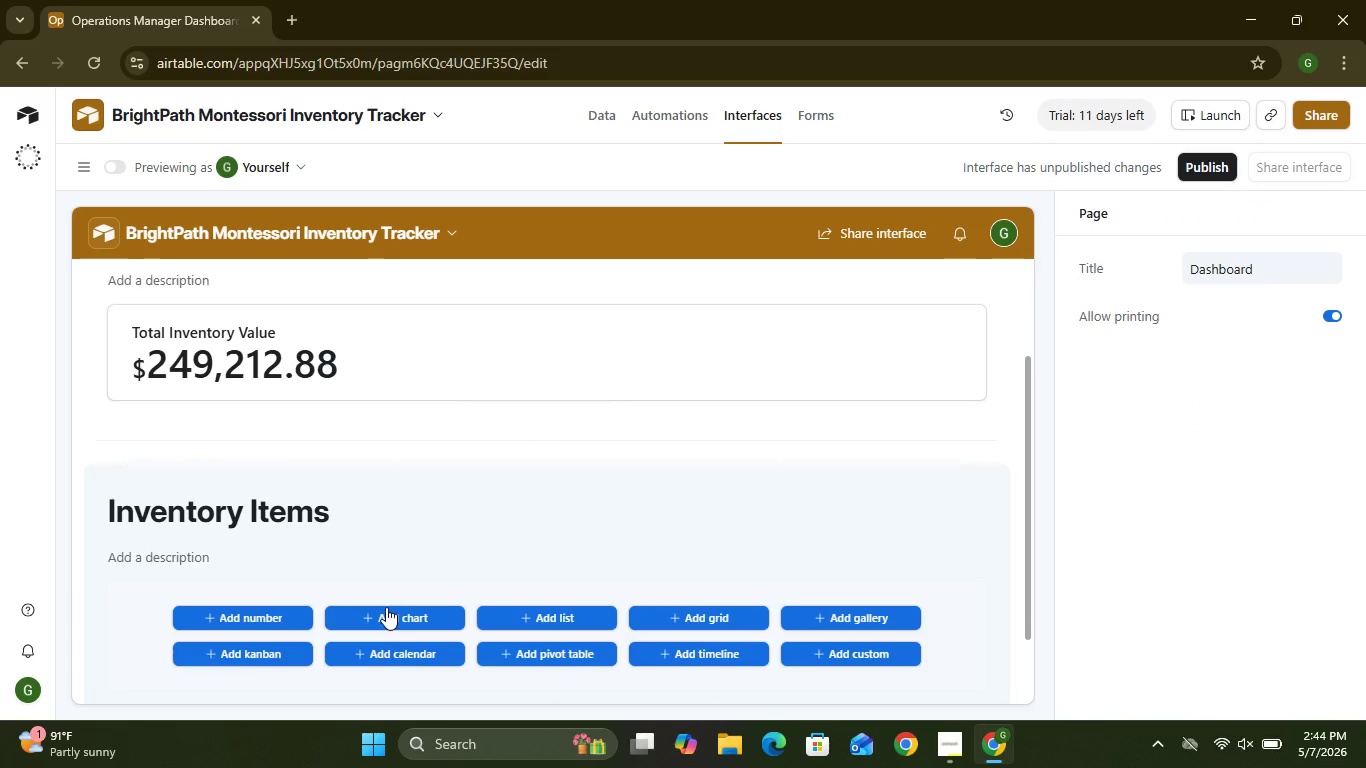 
hold_key(key=ControlLeft, duration=1.38)
 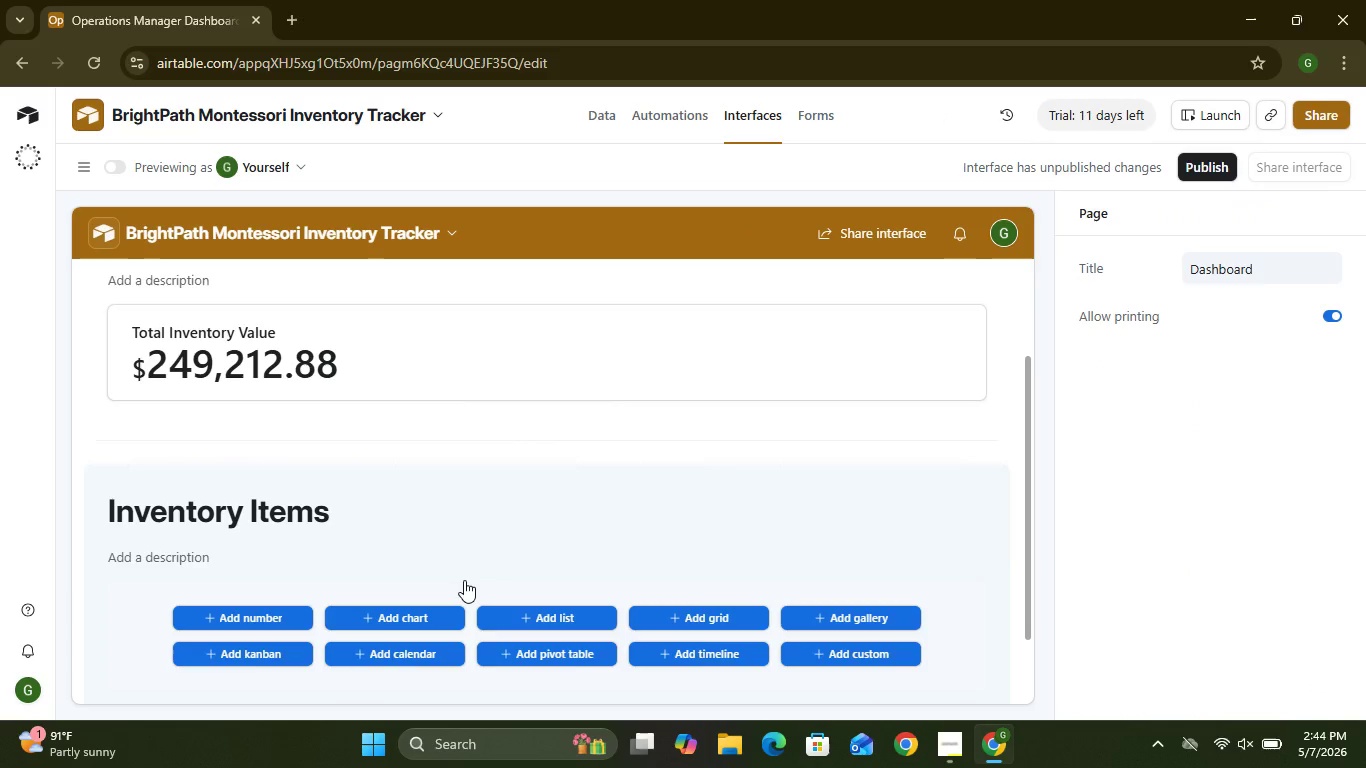 
left_click([464, 580])
 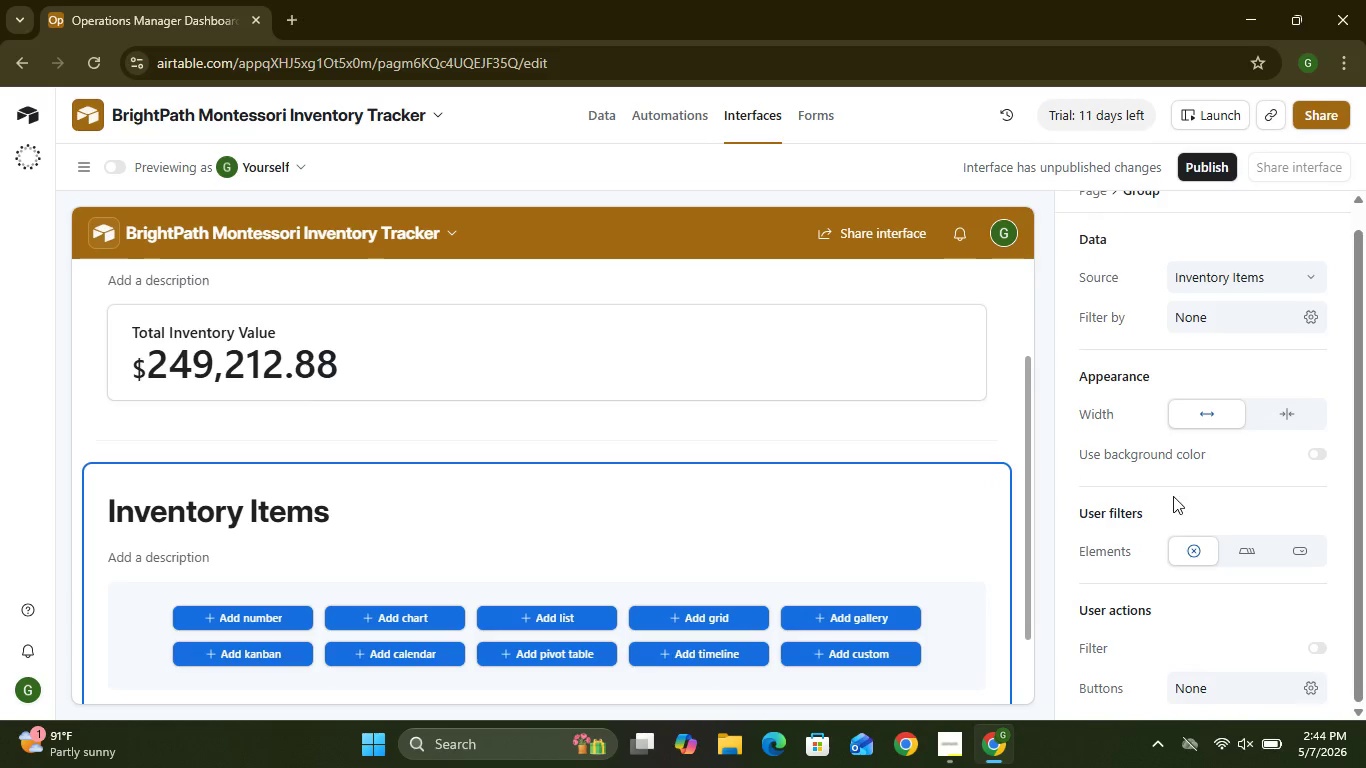 
wait(6.7)
 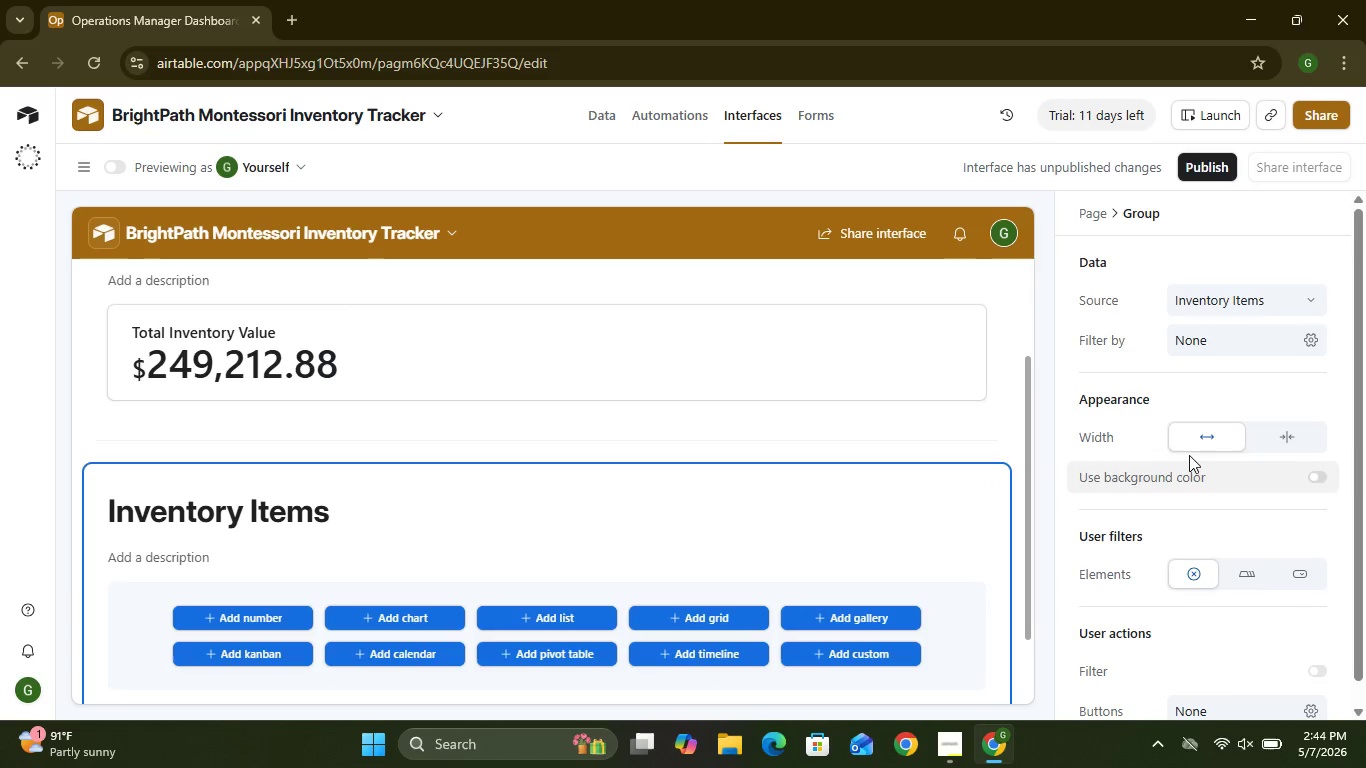 
left_click([215, 616])
 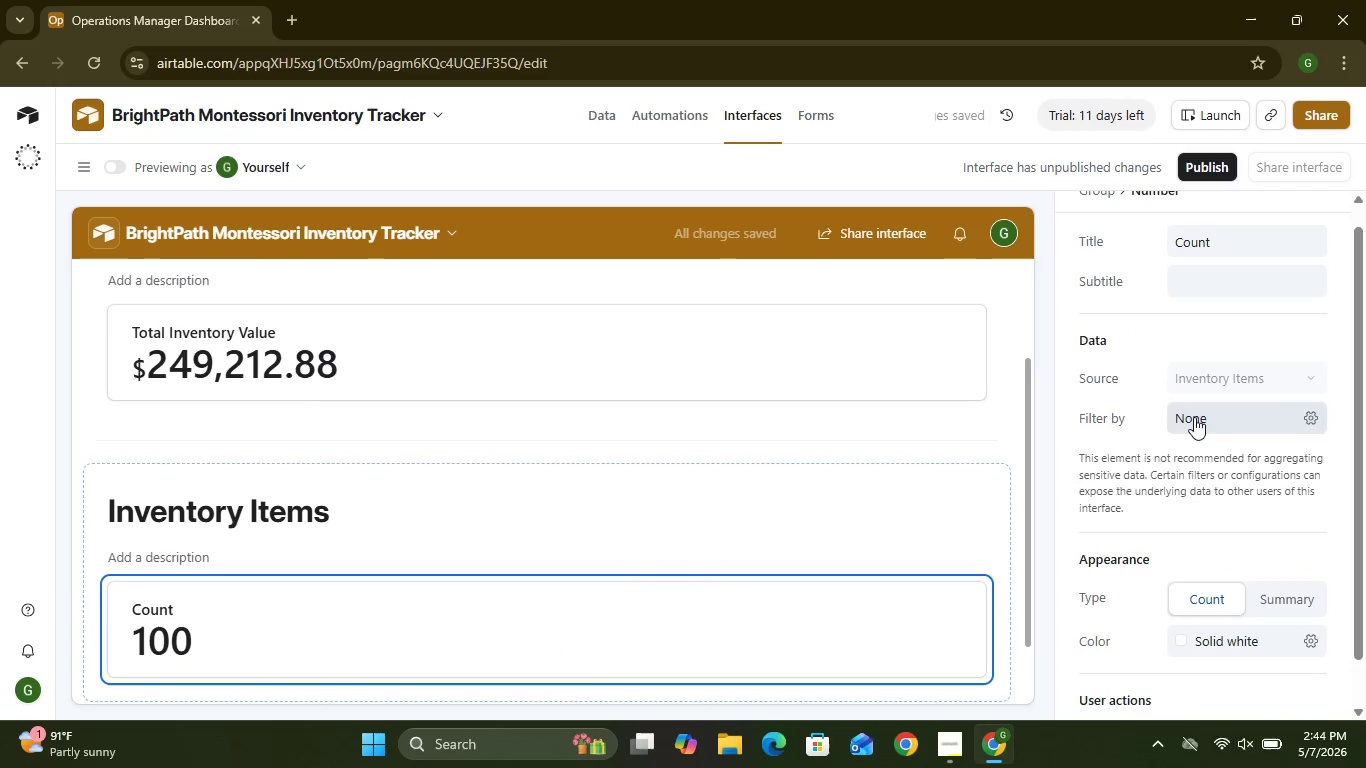 
left_click([1204, 608])
 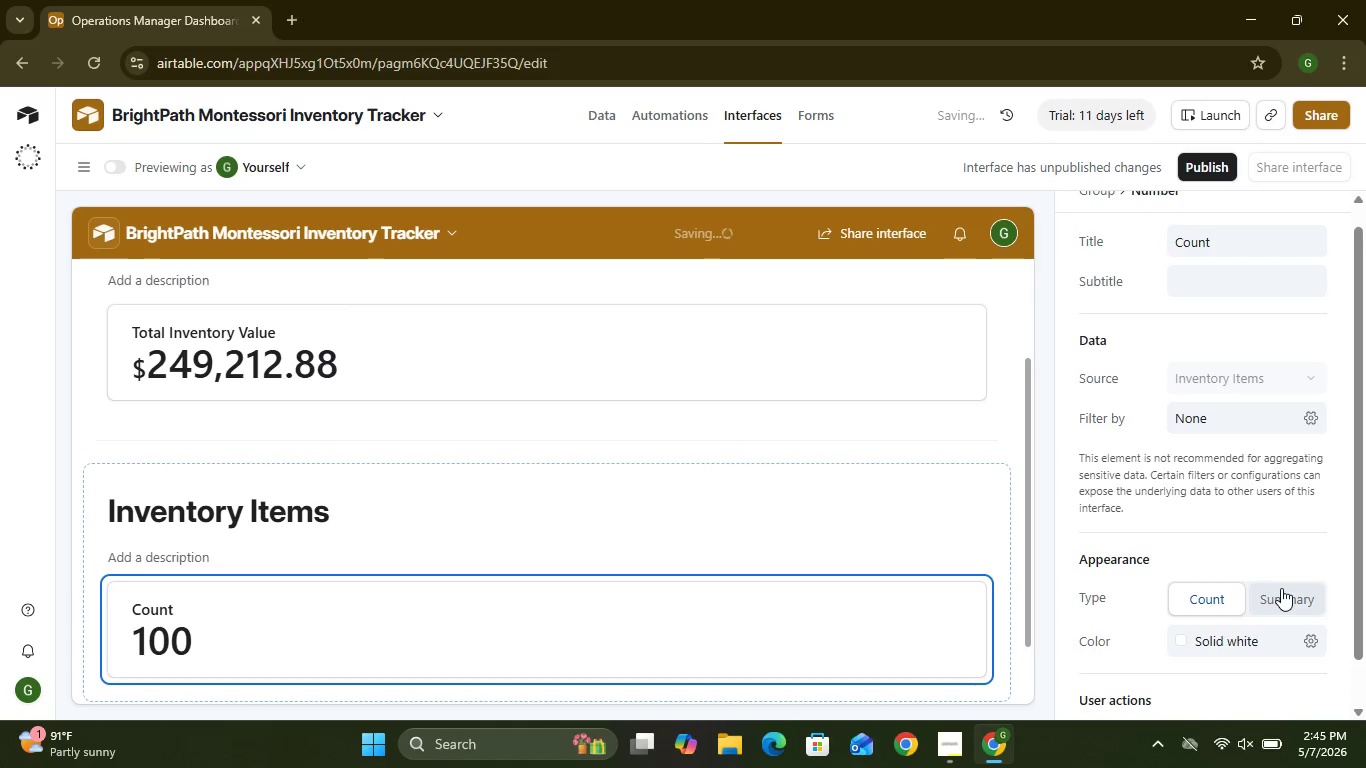 
left_click([1281, 588])
 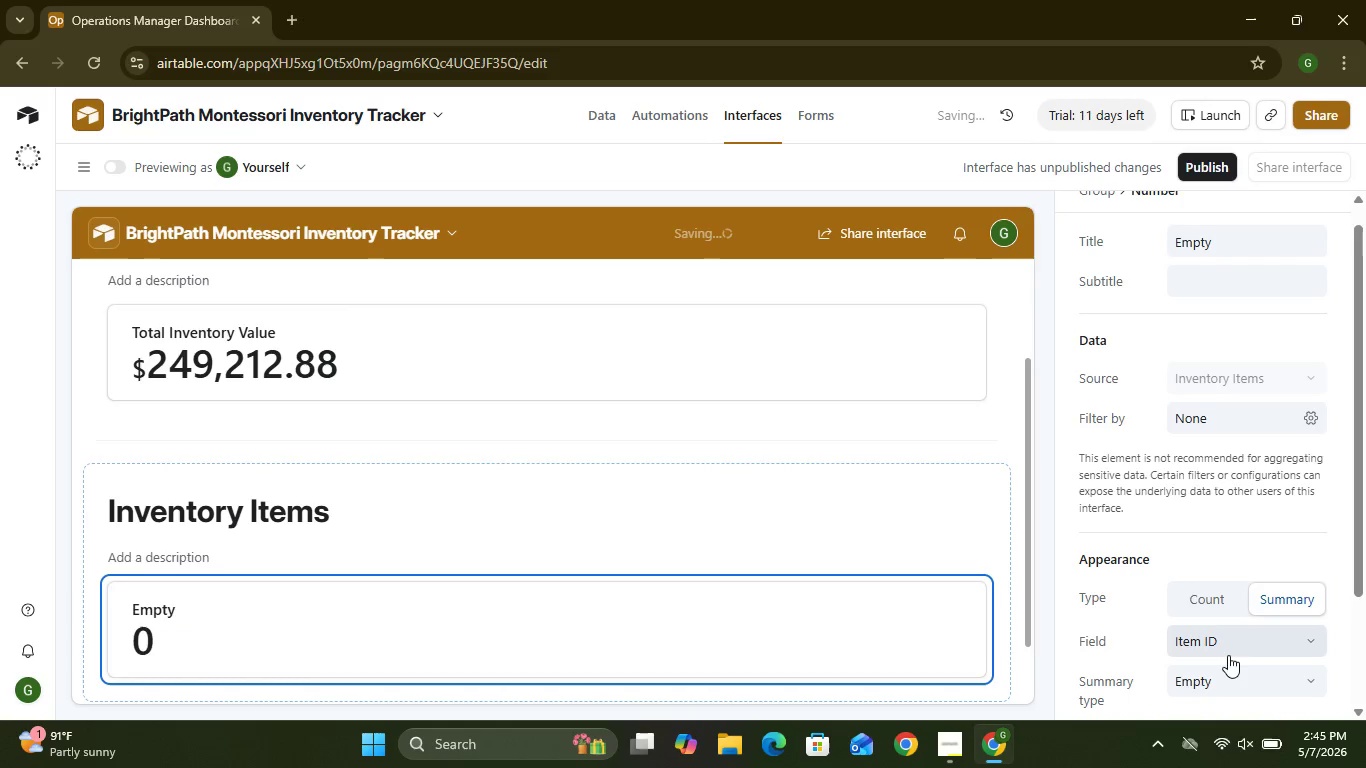 
left_click([1226, 653])
 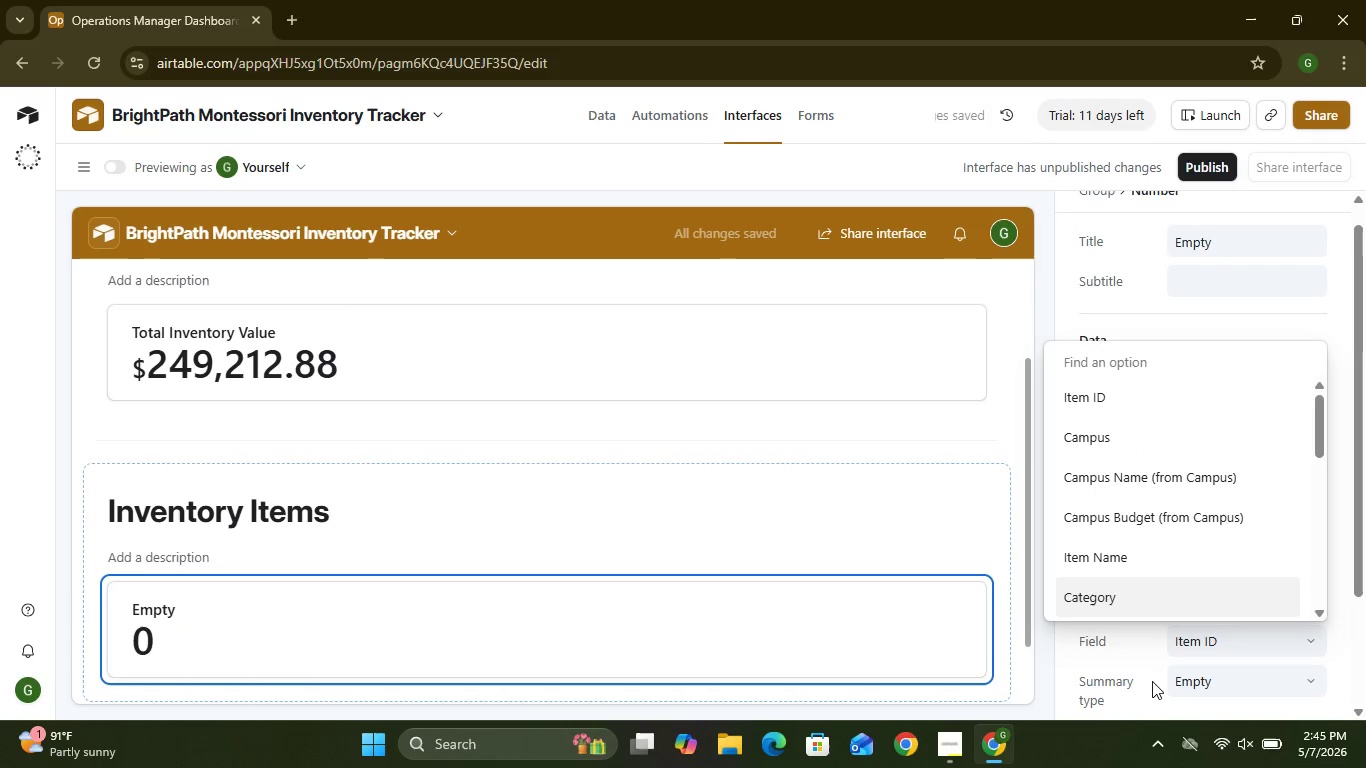 
left_click([1011, 639])
 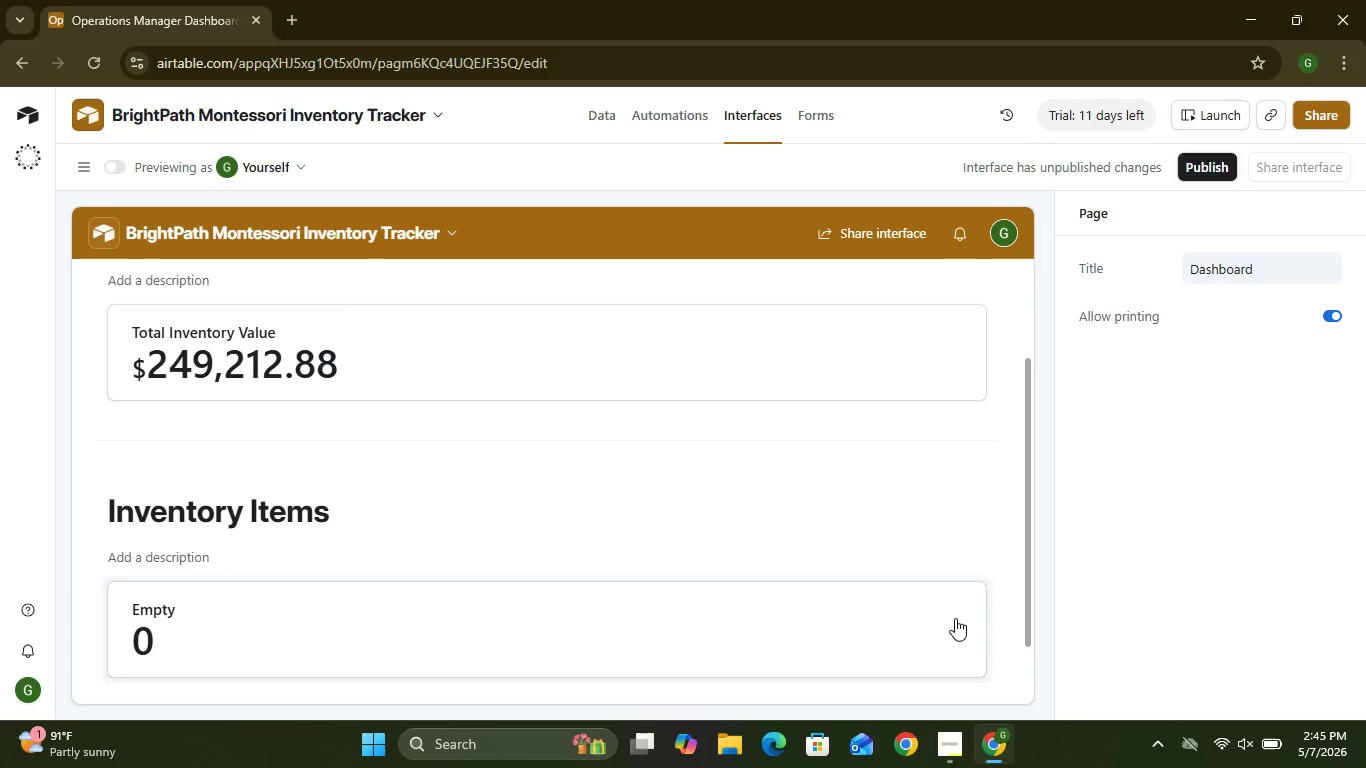 
wait(19.59)
 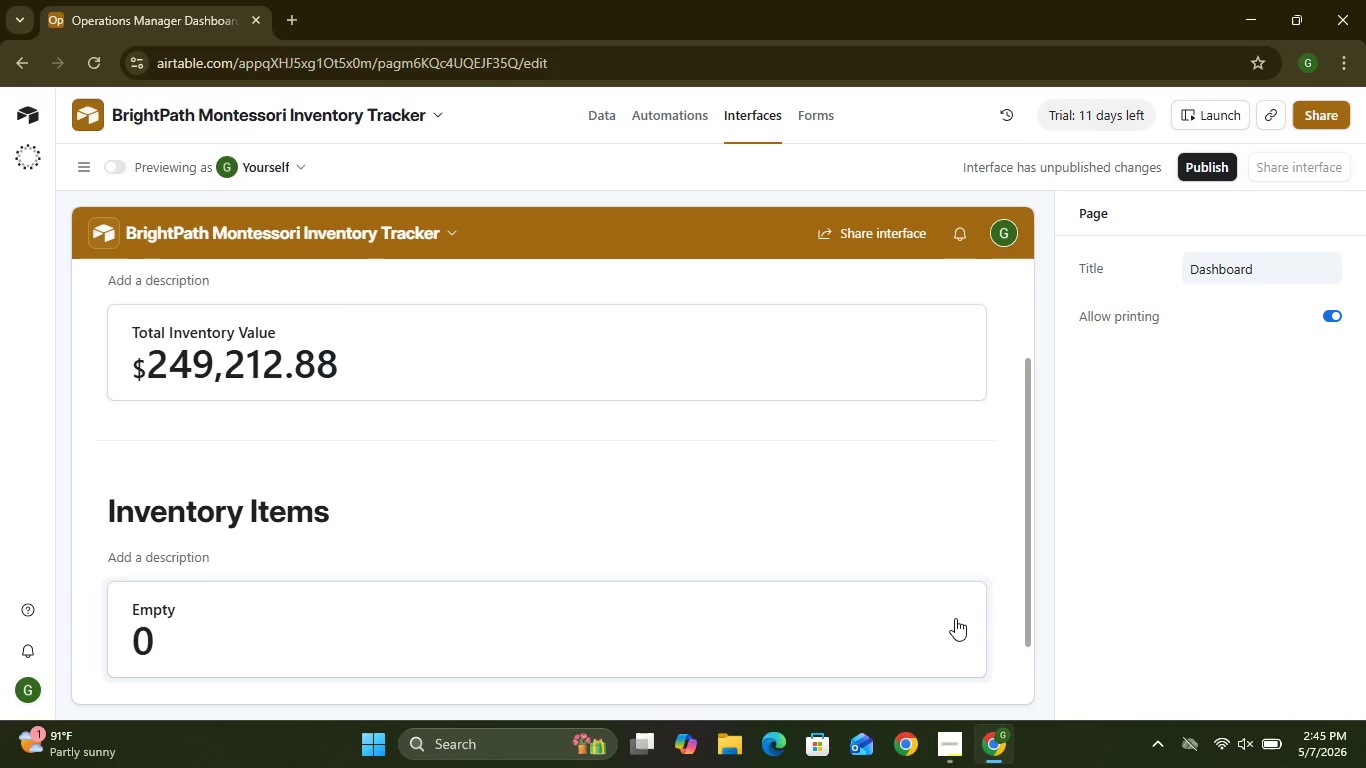 
left_click([654, 627])
 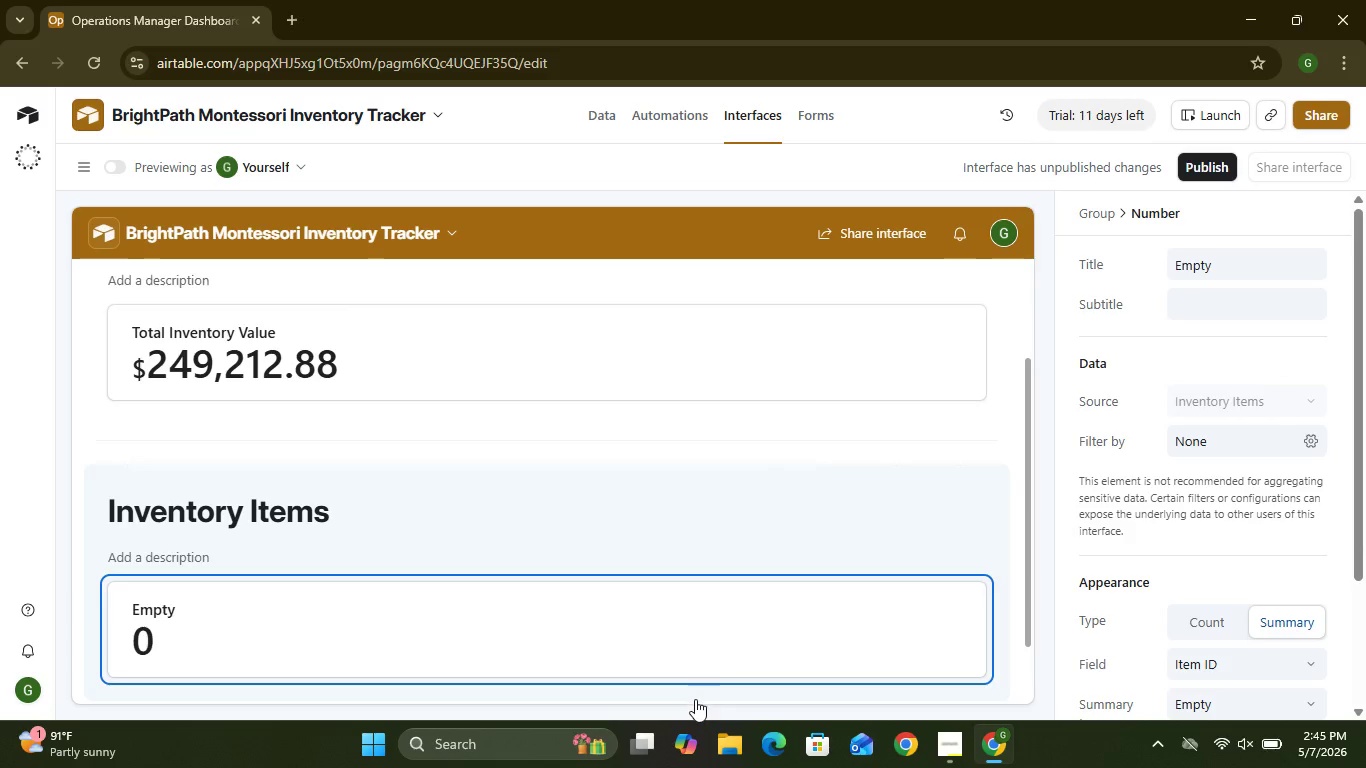 
wait(18.95)
 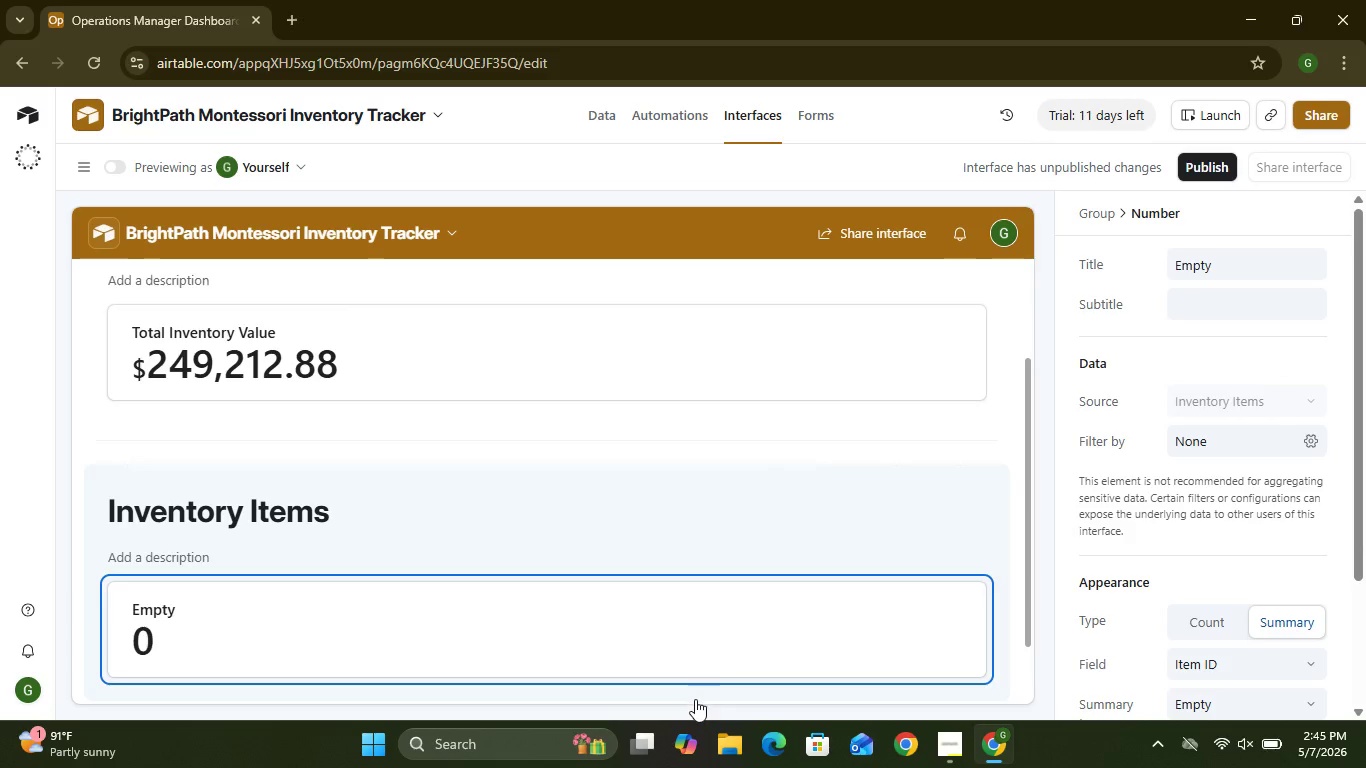 
mouse_move([536, 766])
 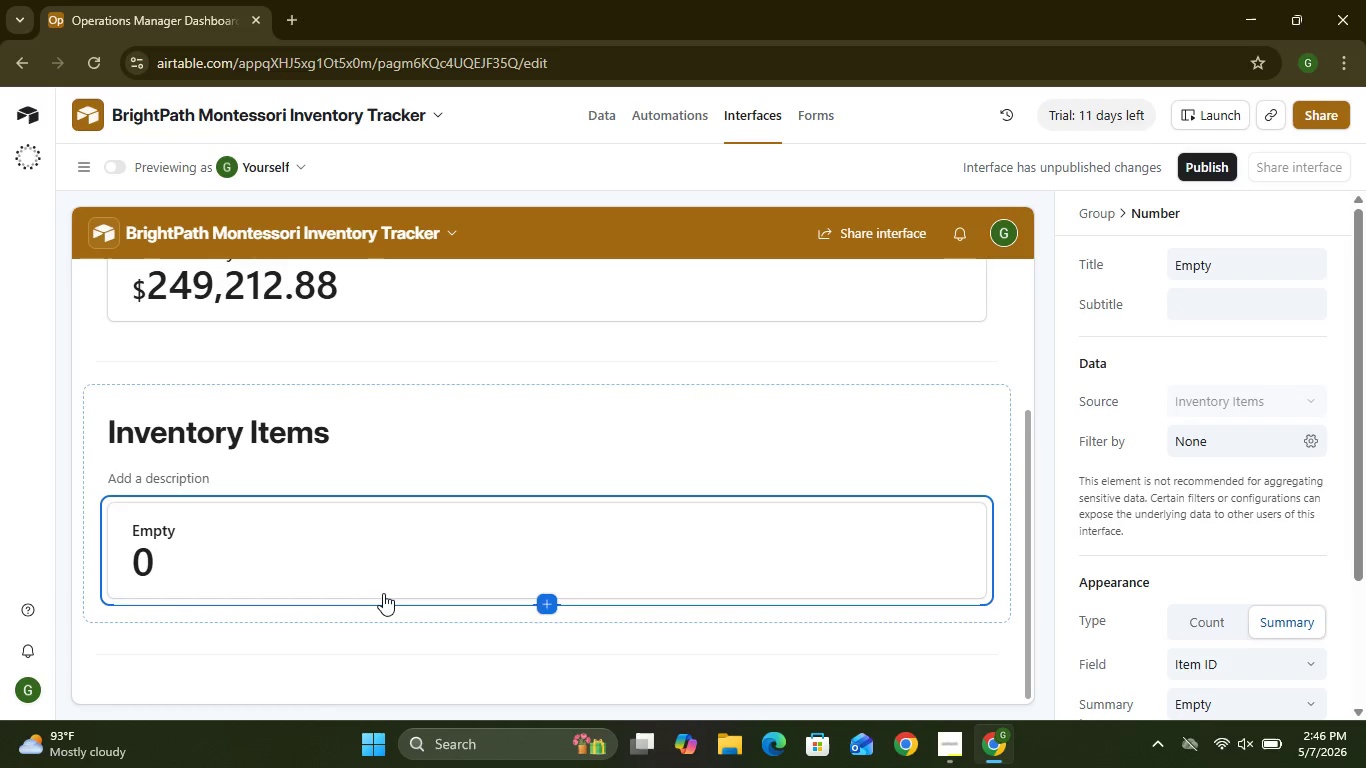 
wait(30.44)
 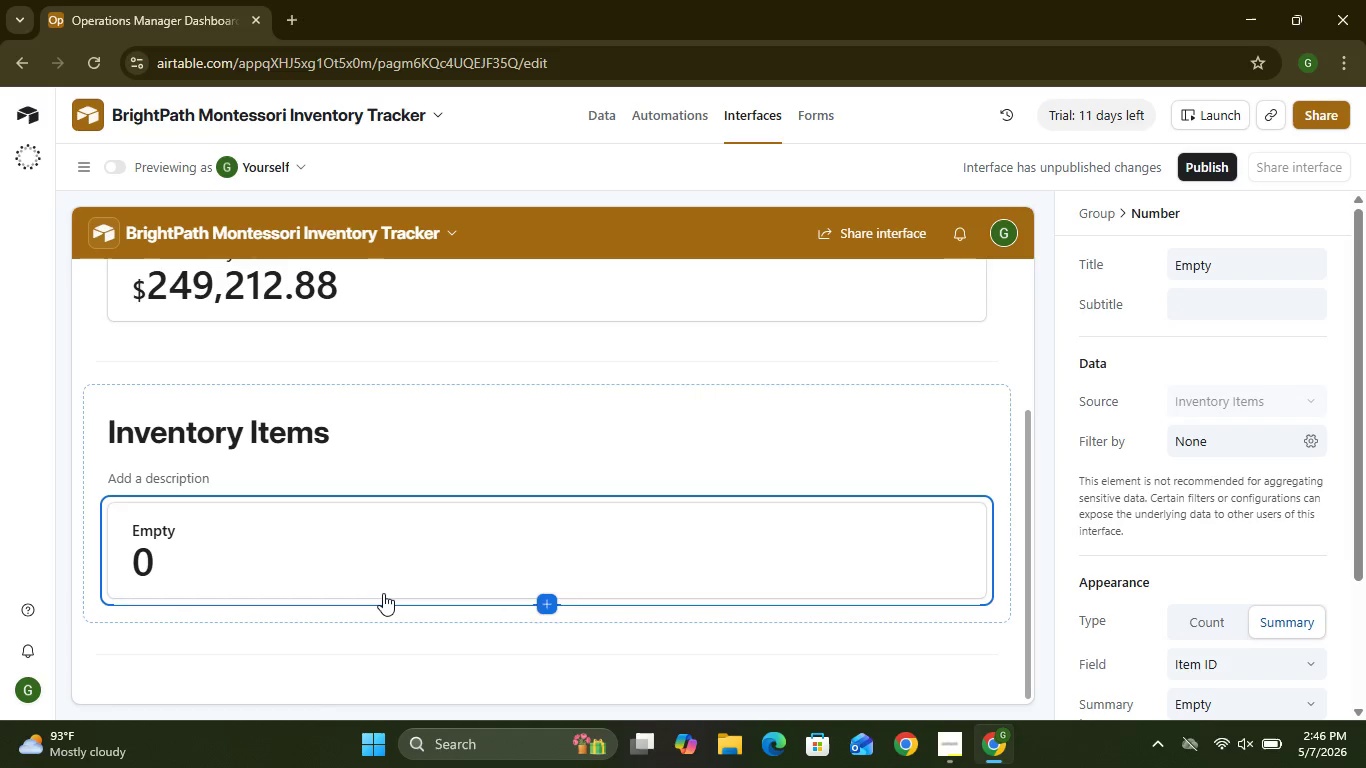 
left_click([981, 505])
 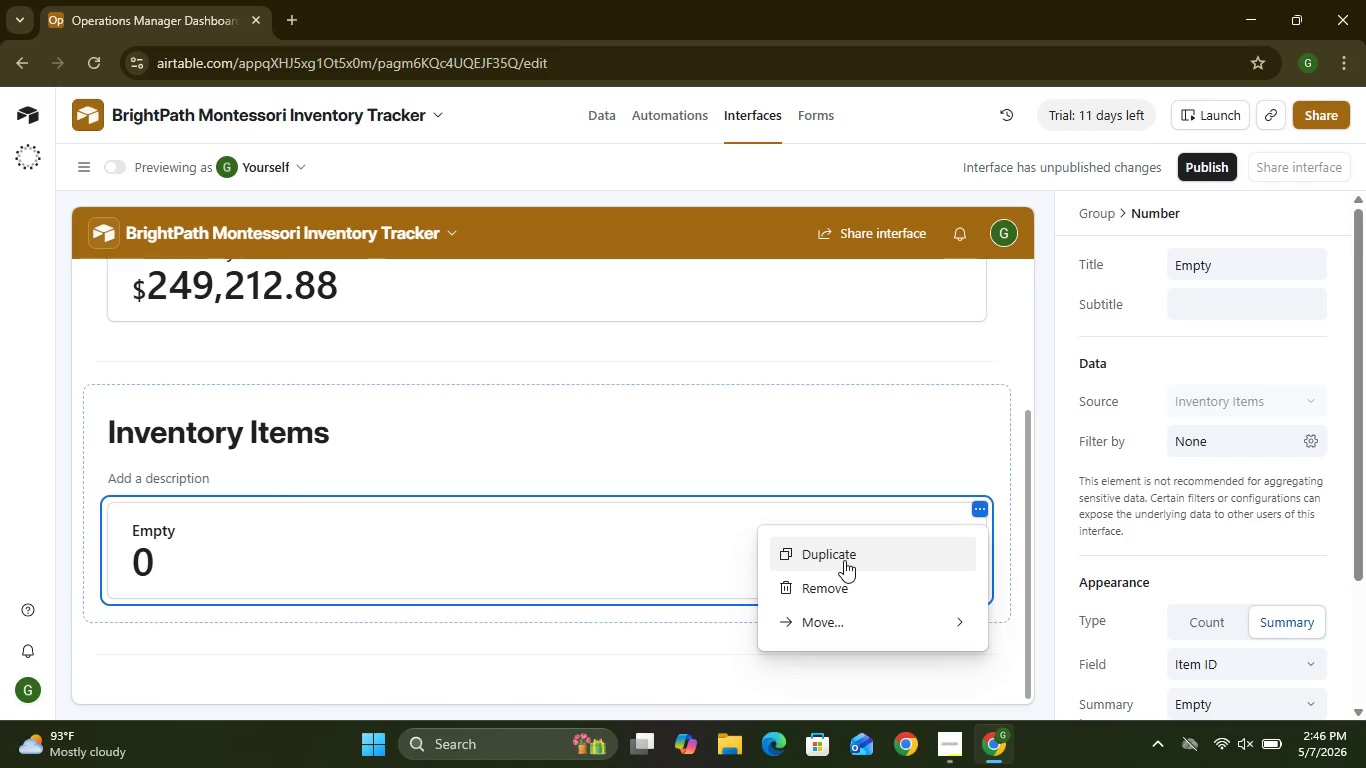 
left_click([835, 589])
 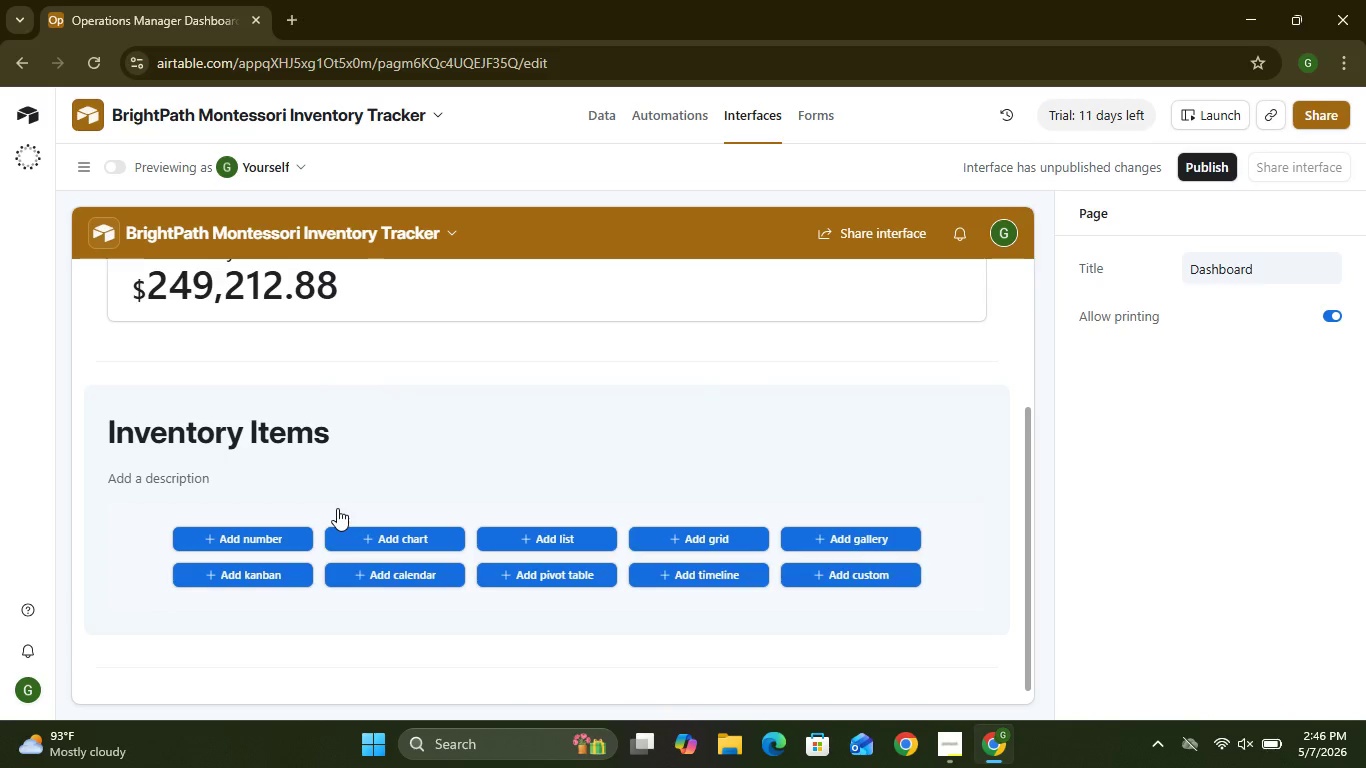 
wait(32.23)
 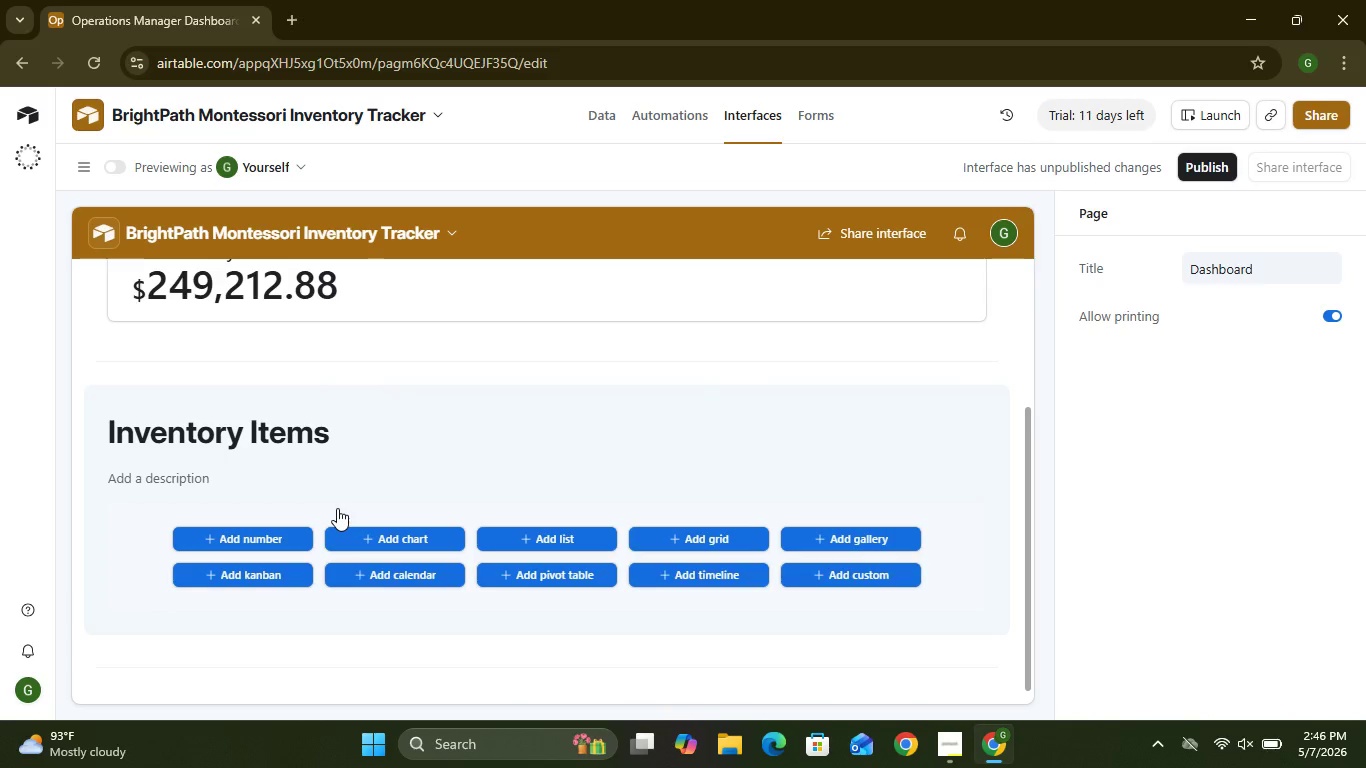 
left_click([87, 169])
 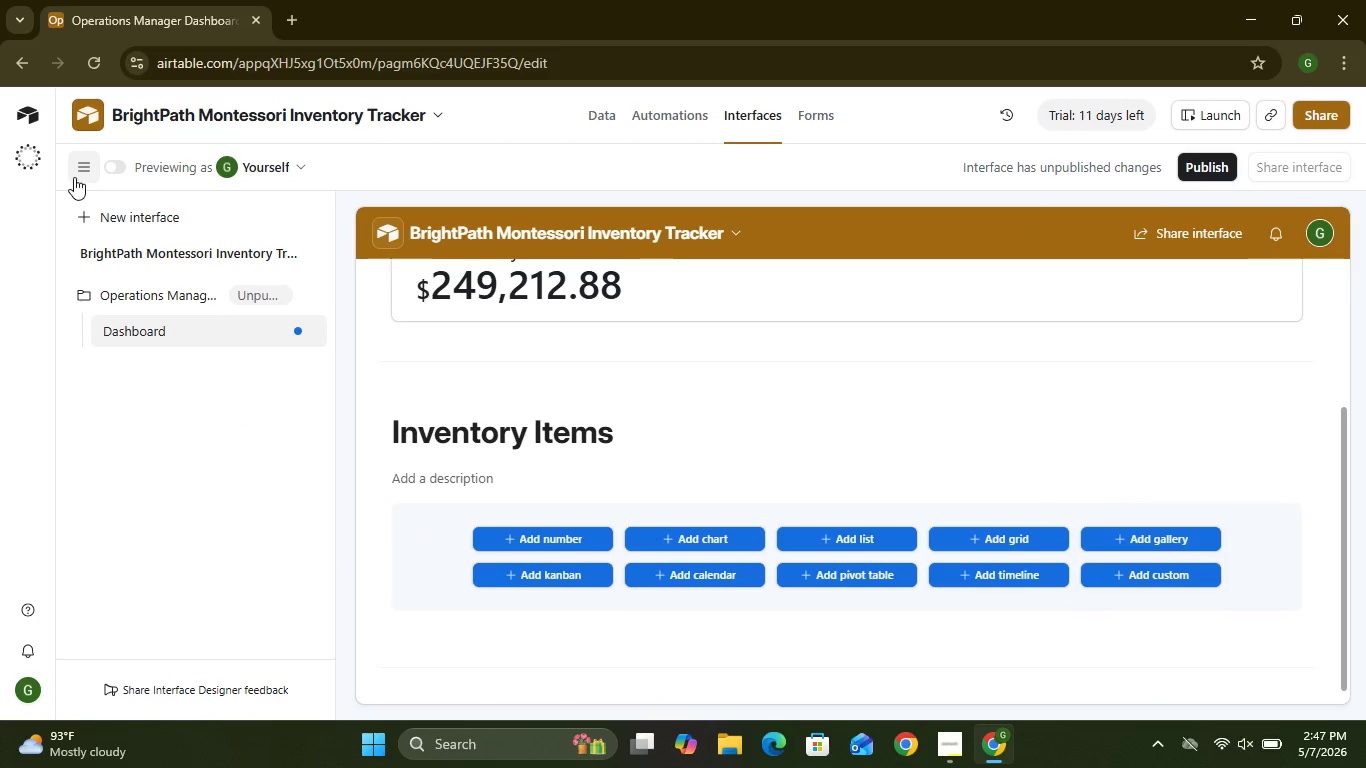 
wait(9.75)
 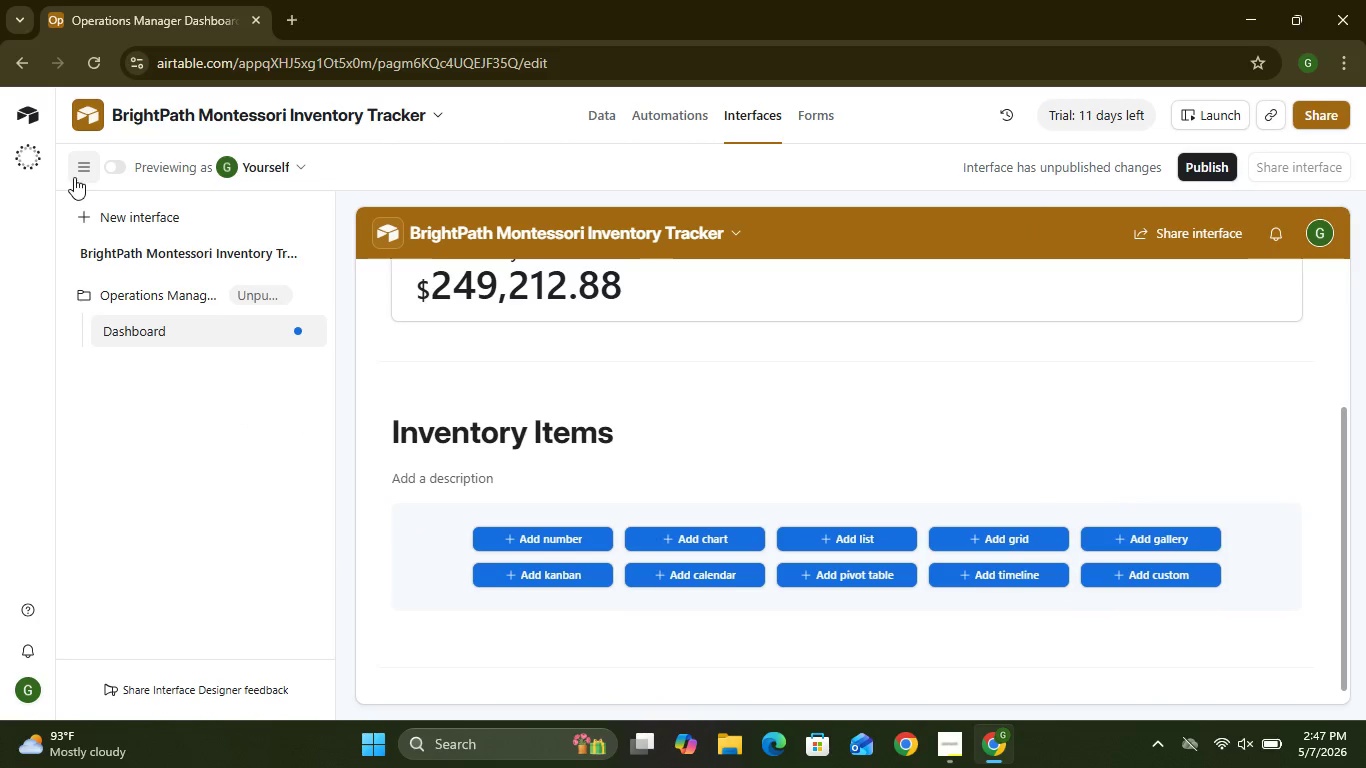 
left_click([1073, 436])
 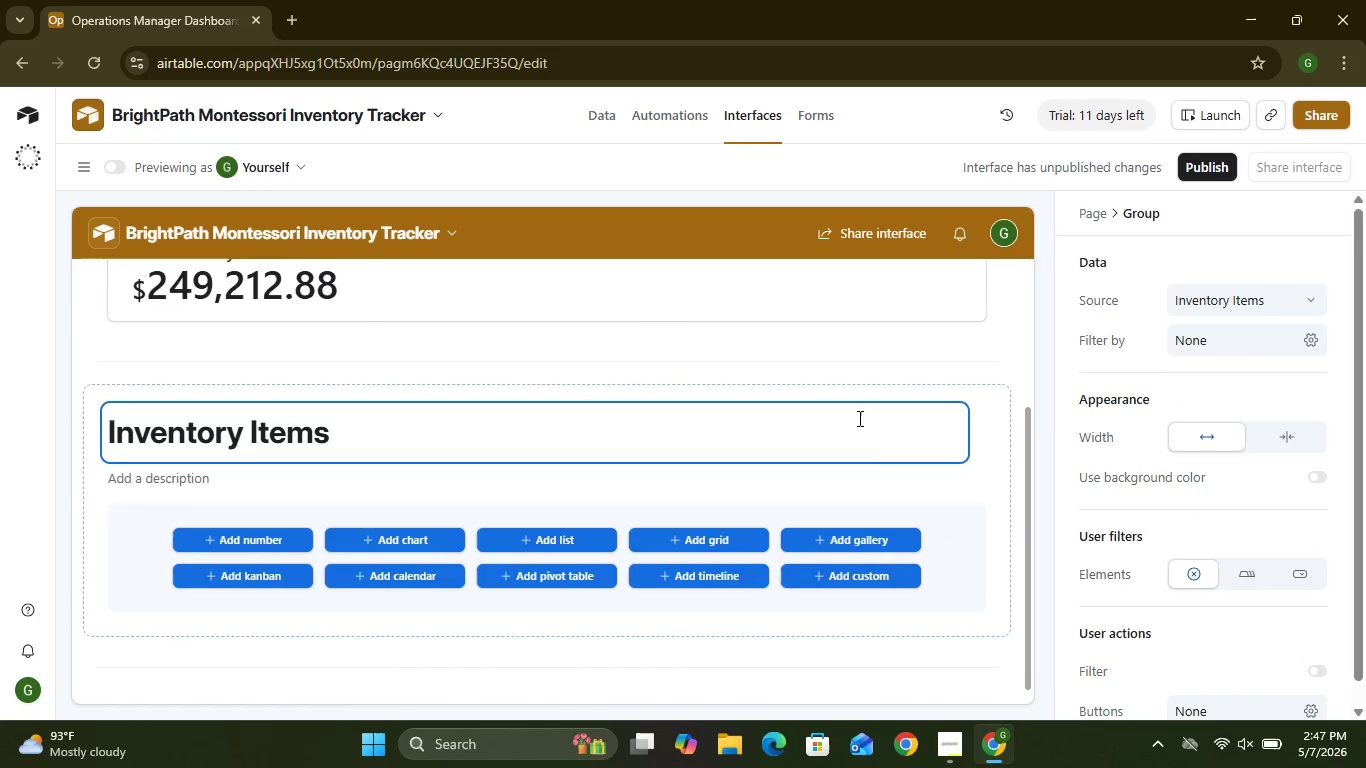 
left_click([934, 497])
 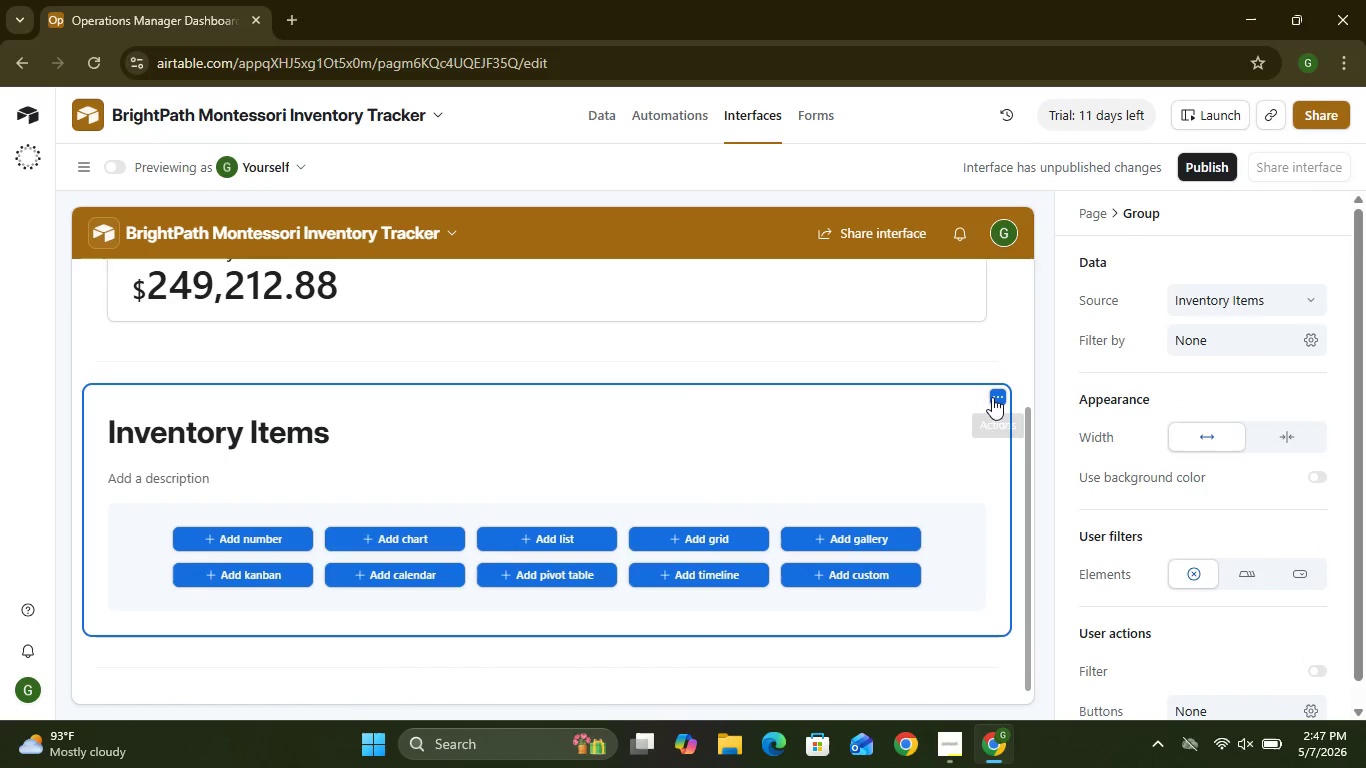 
left_click([992, 397])
 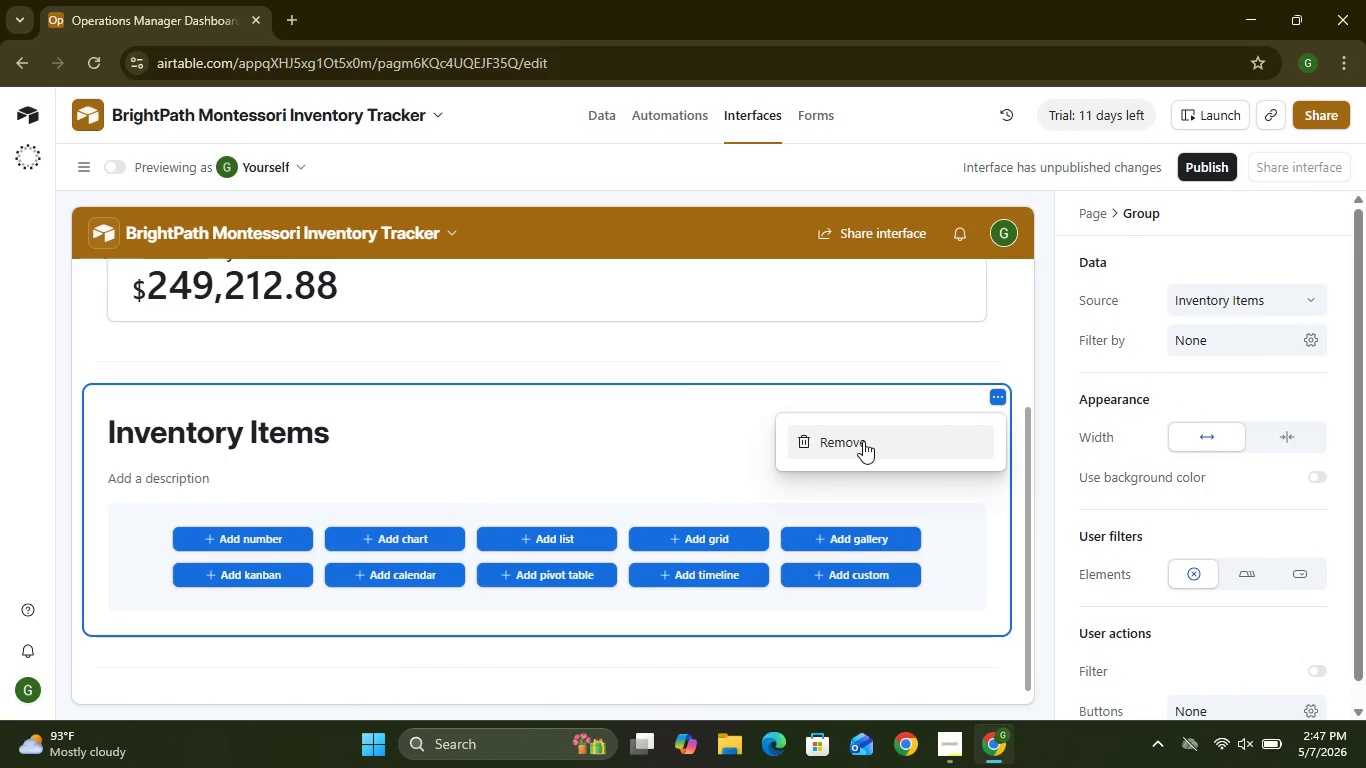 
left_click([863, 441])
 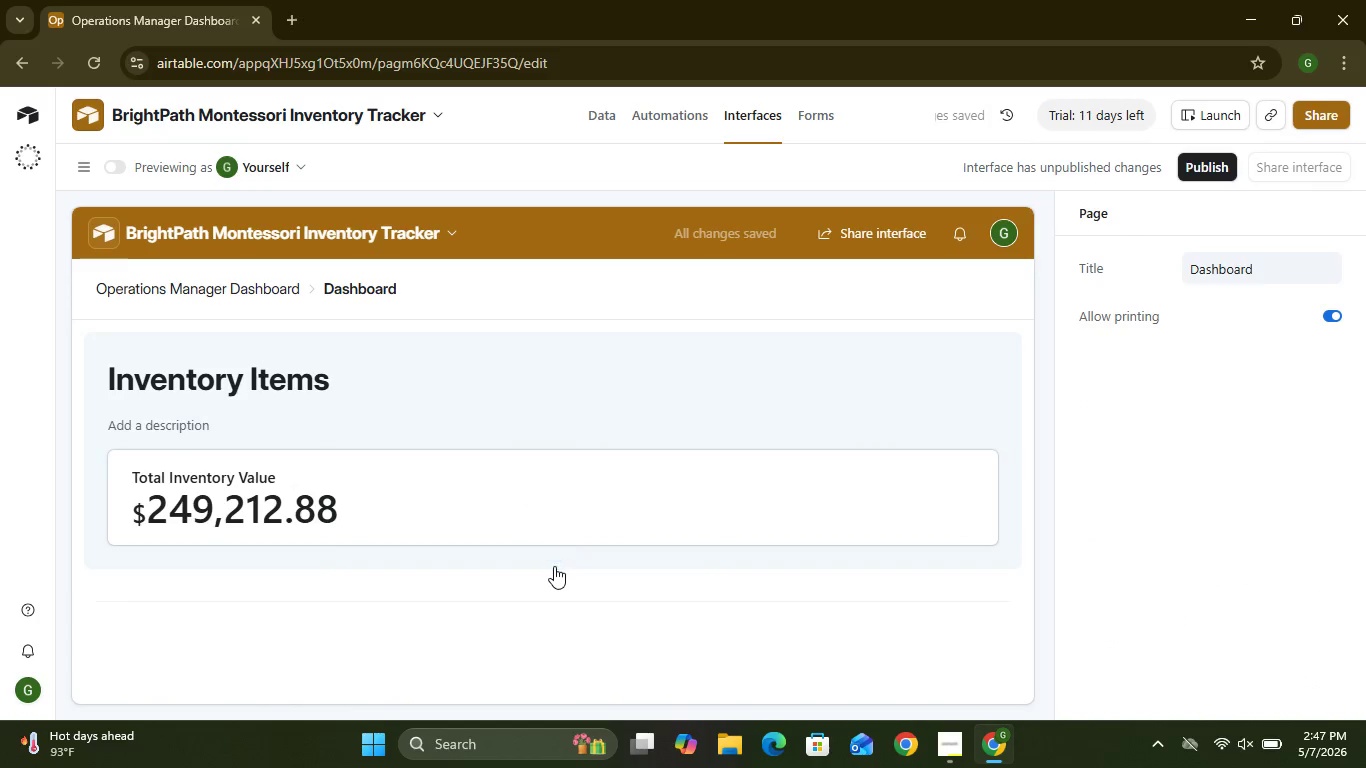 
left_click([554, 548])
 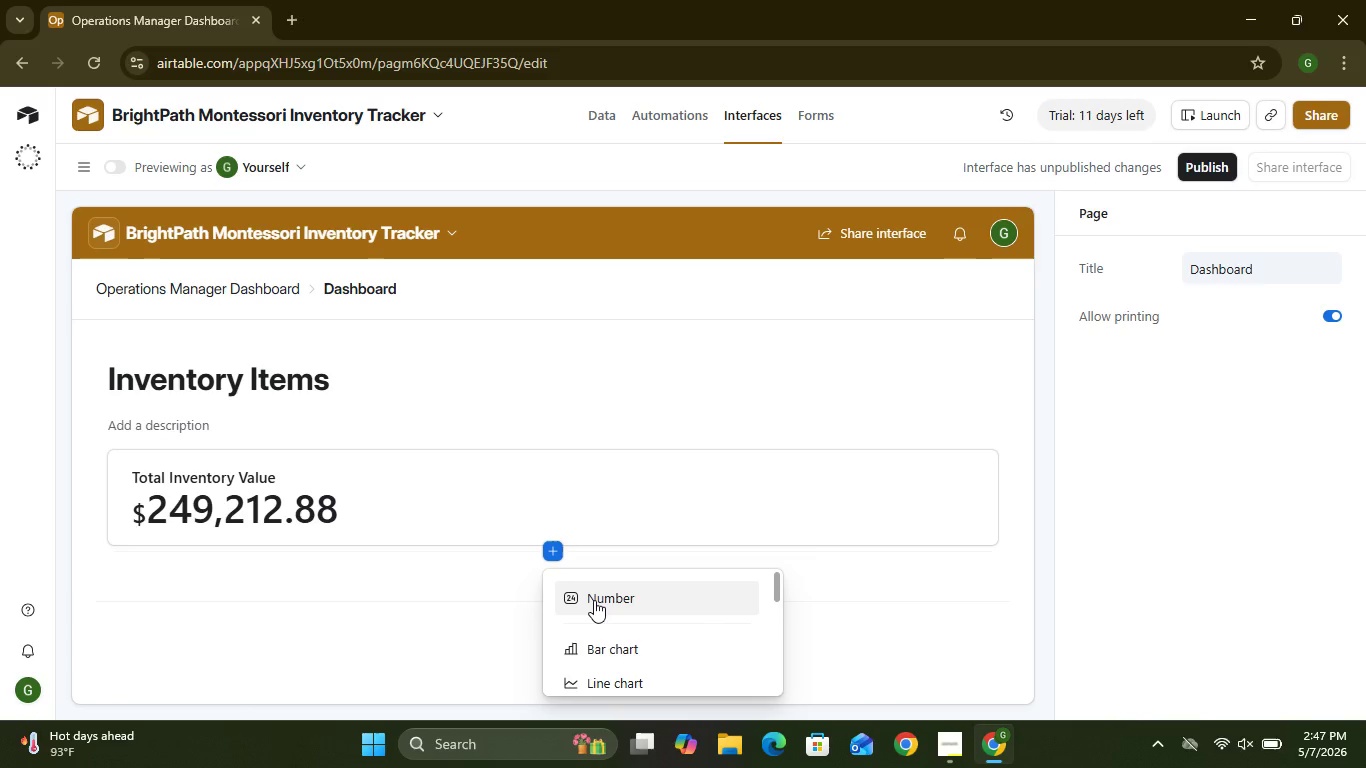 
wait(7.66)
 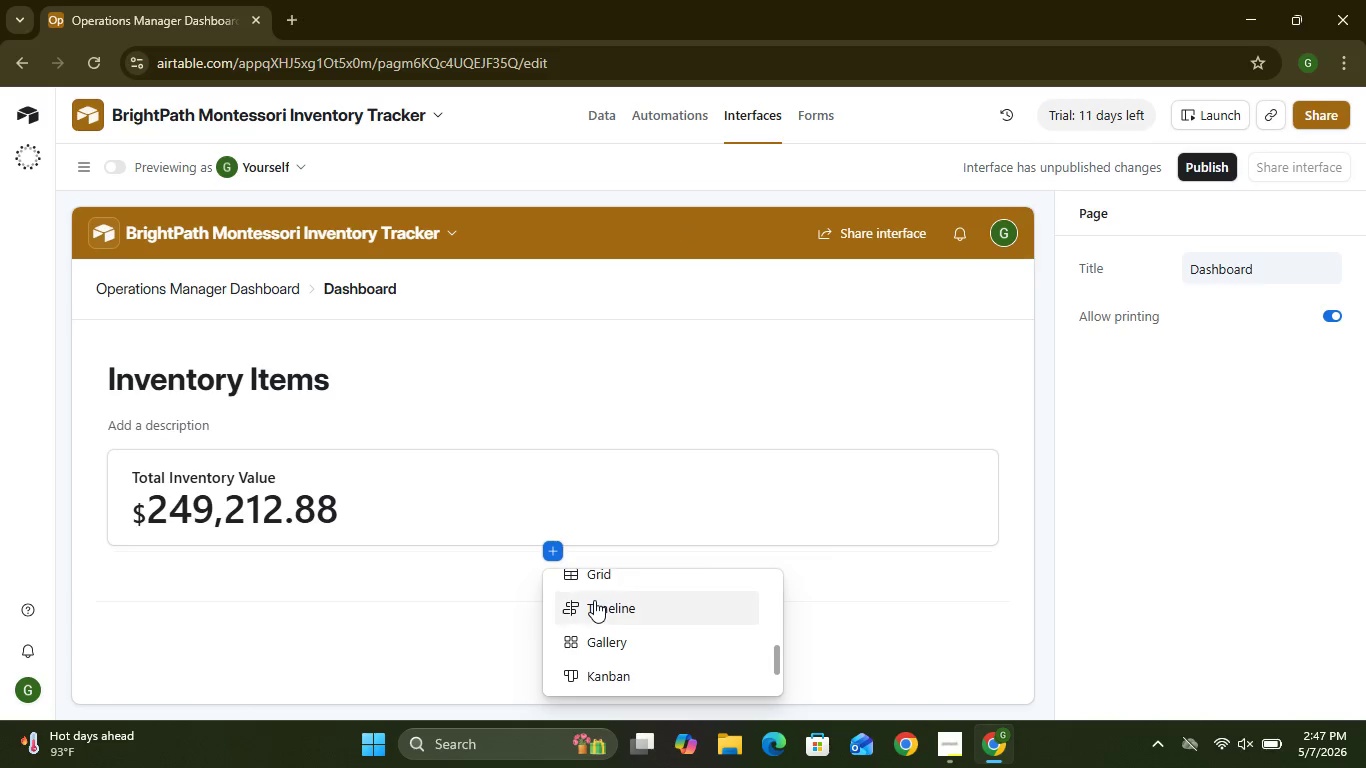 
left_click([617, 590])
 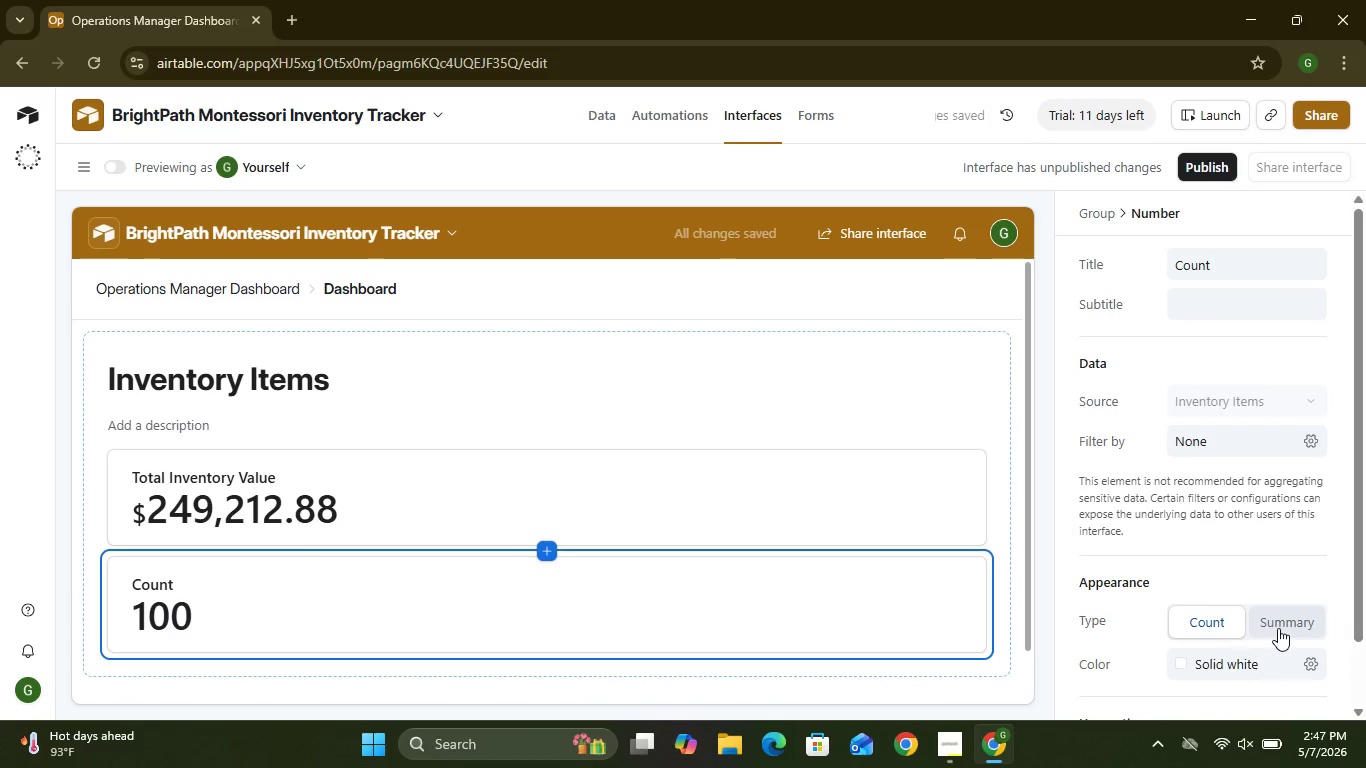 
left_click([1278, 628])
 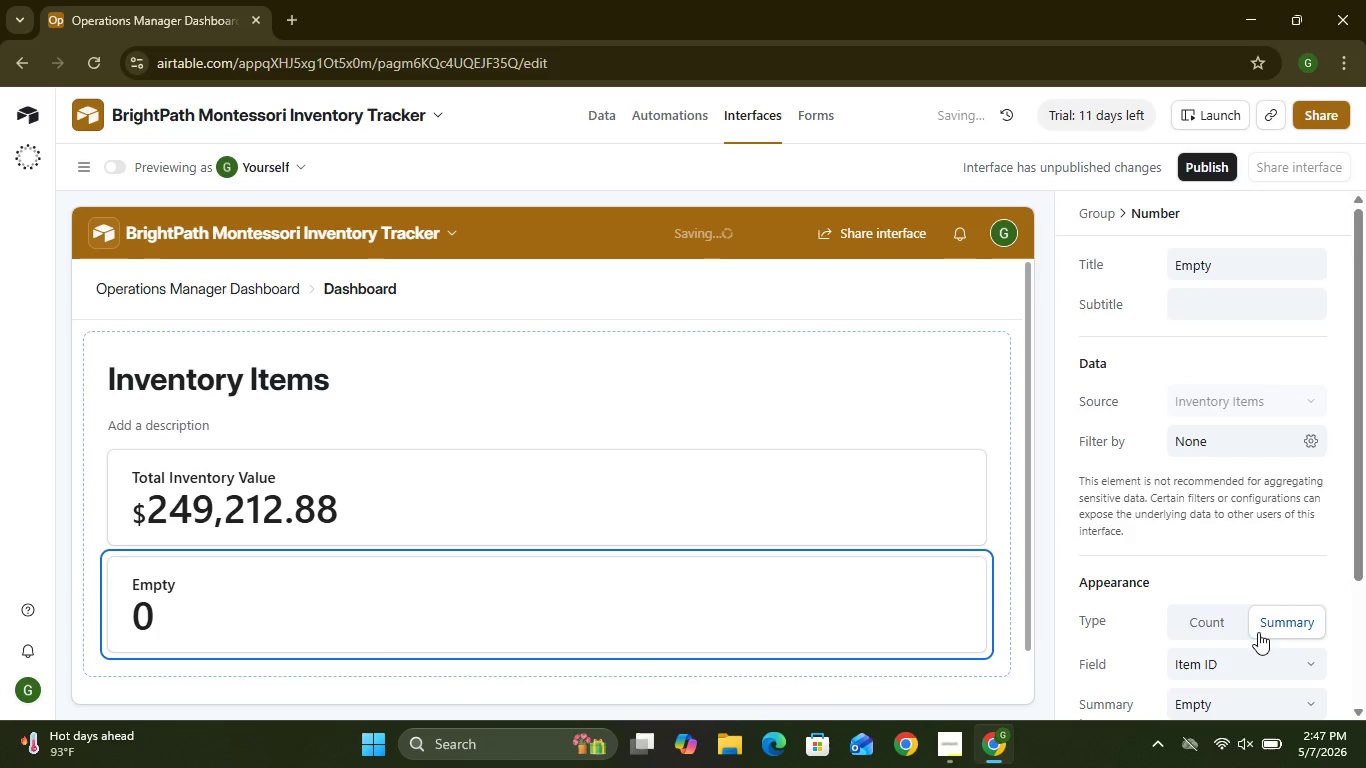 
mouse_move([1236, 615])
 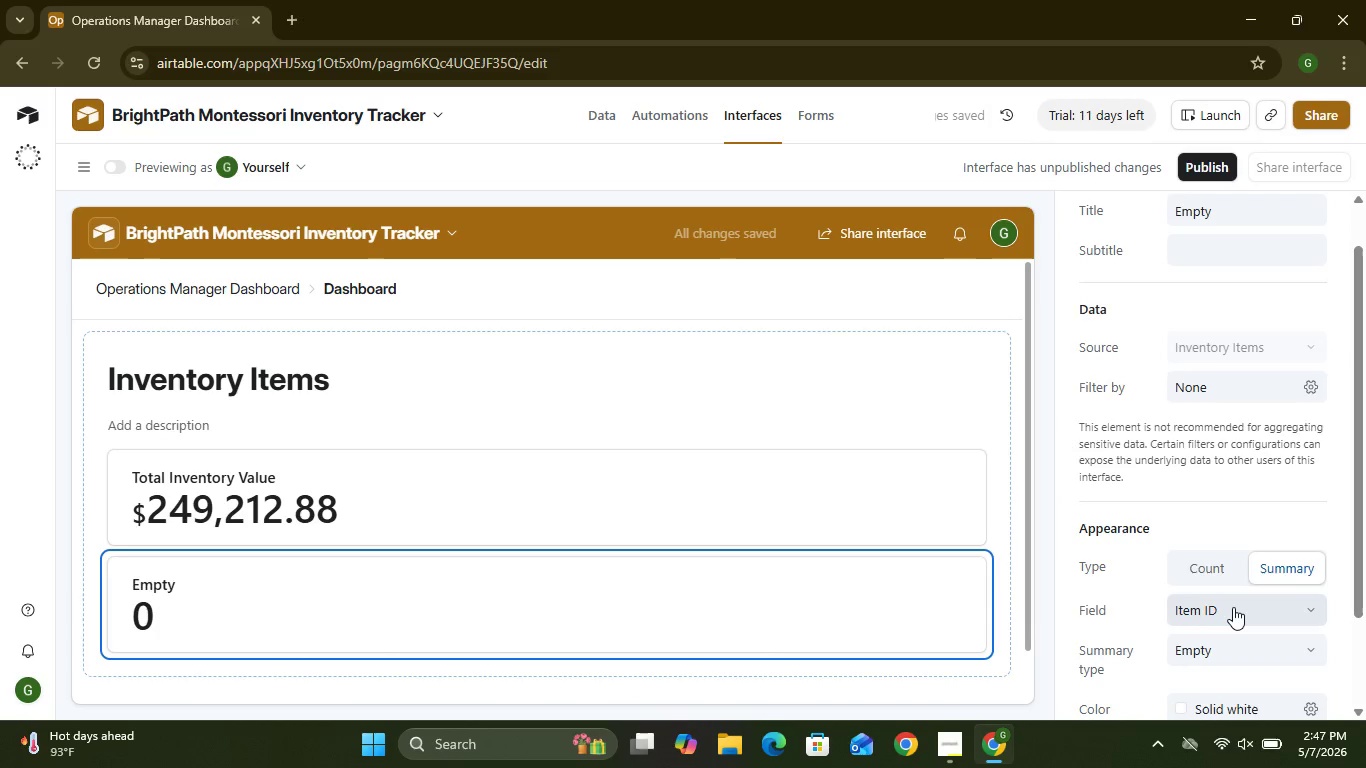 
left_click([1233, 607])
 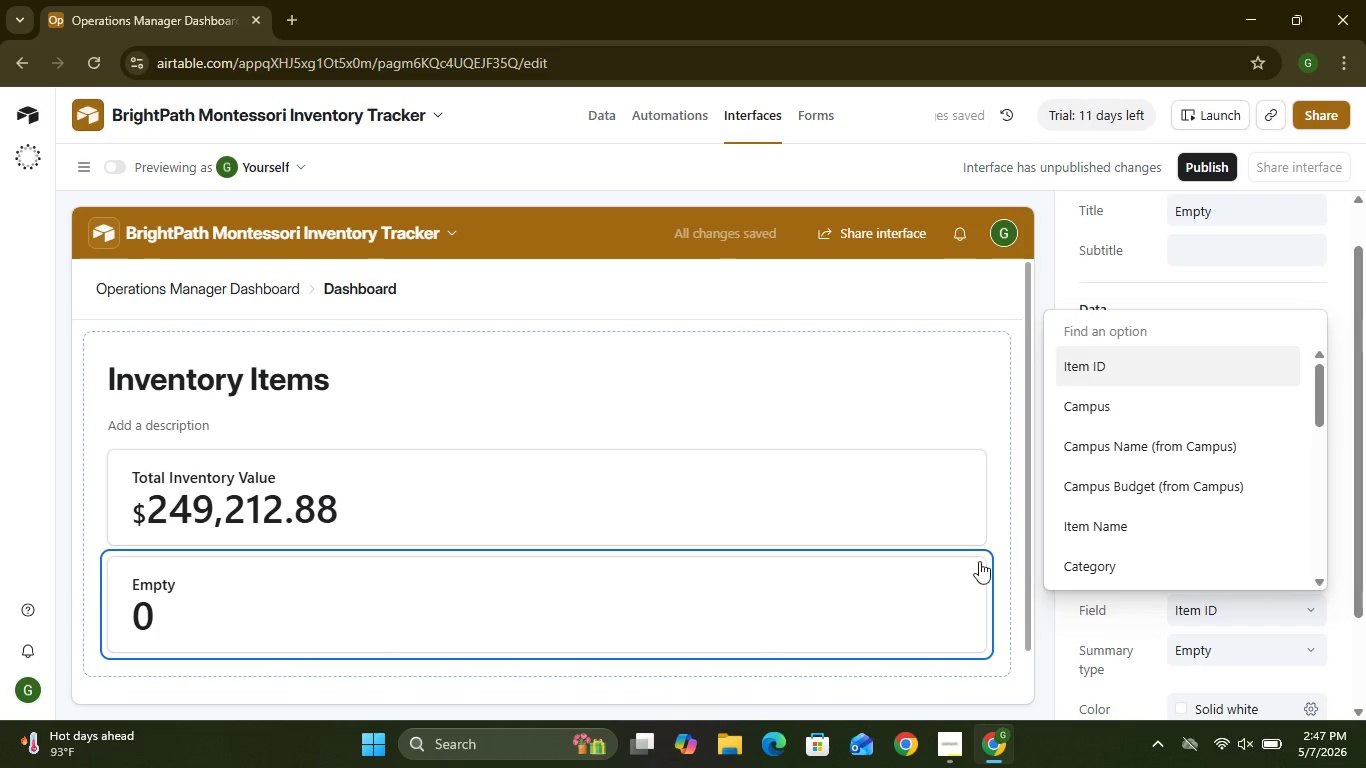 
left_click([934, 570])